 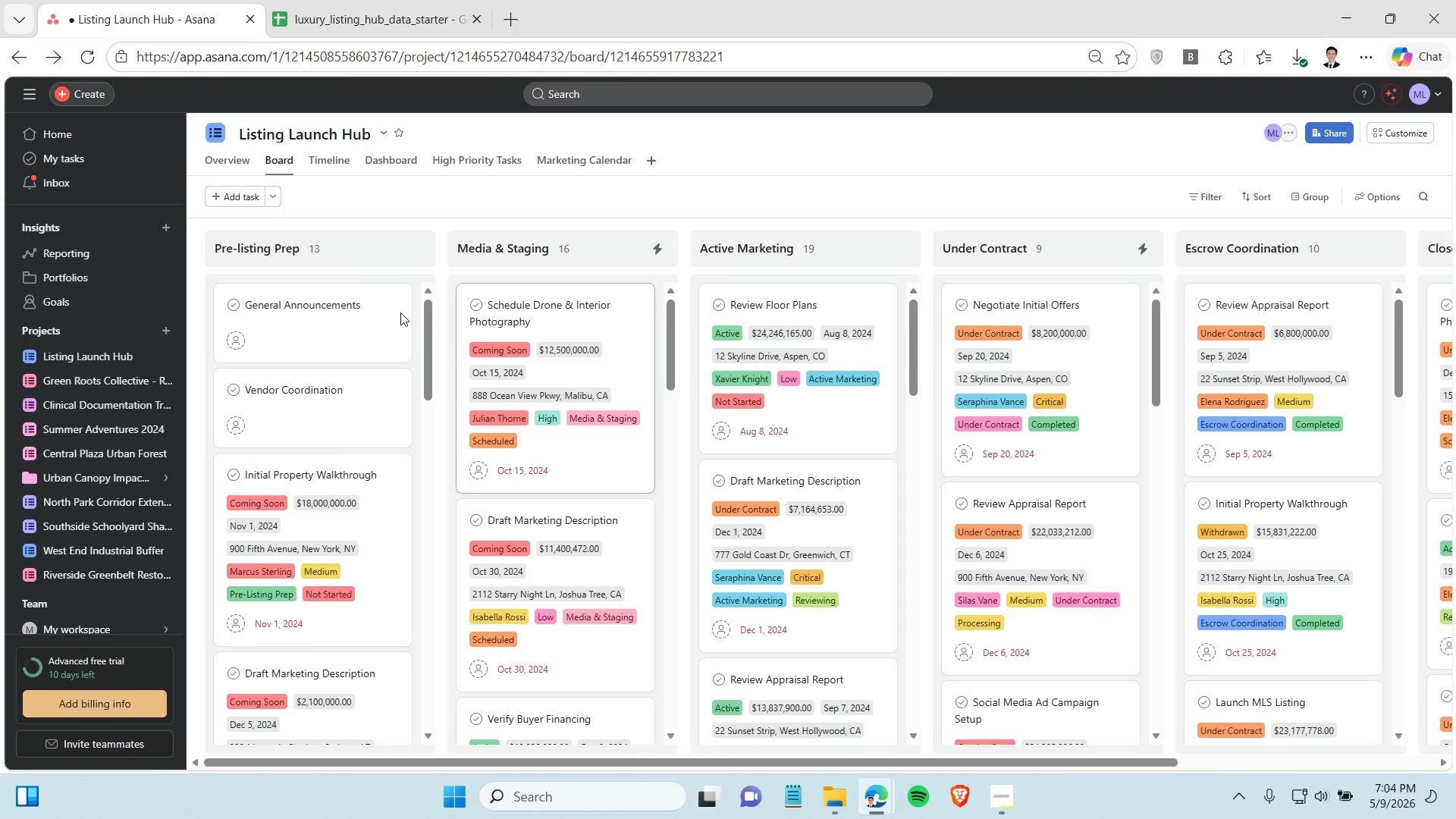 
left_click([350, 326])
 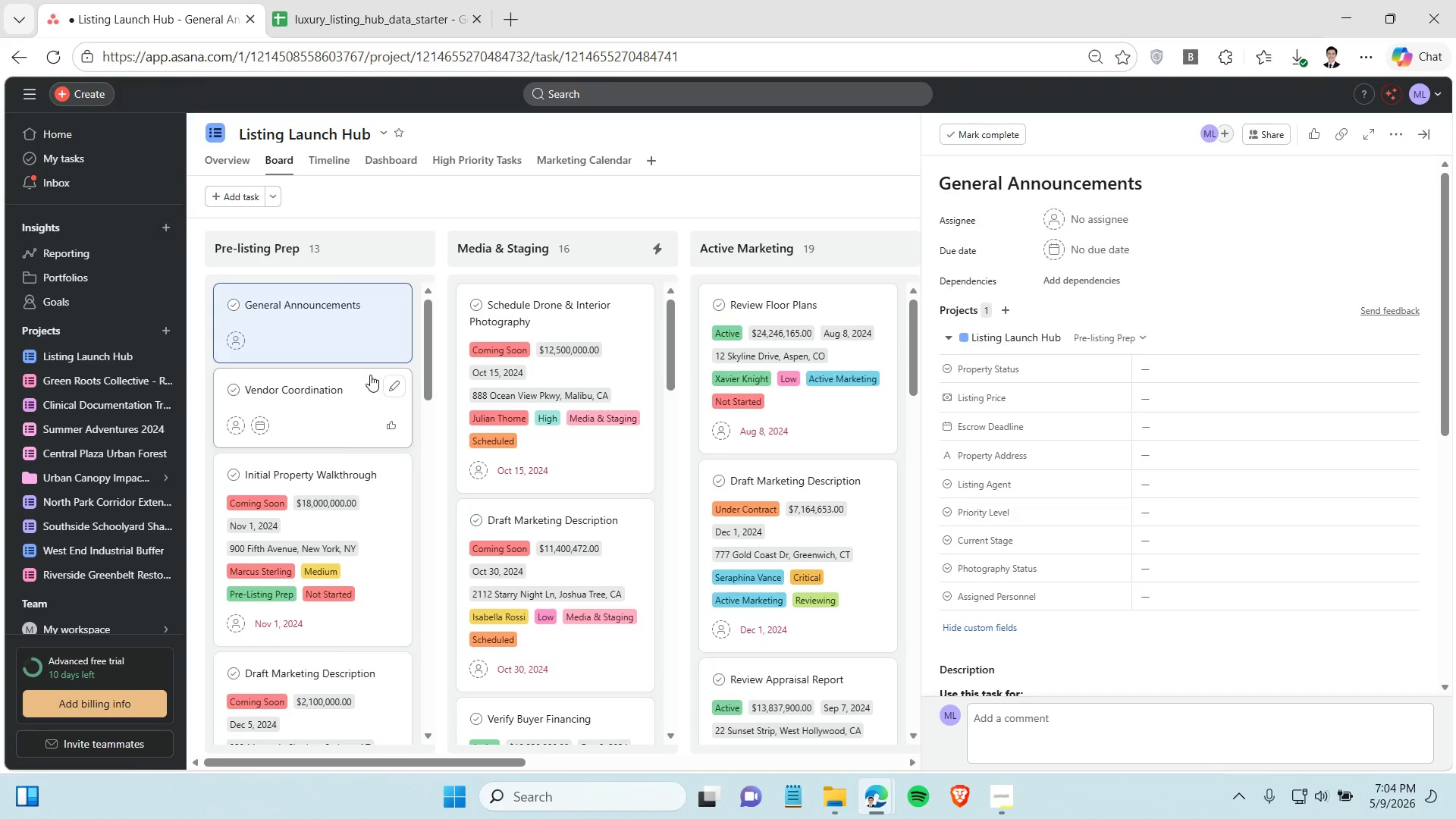 
wait(15.67)
 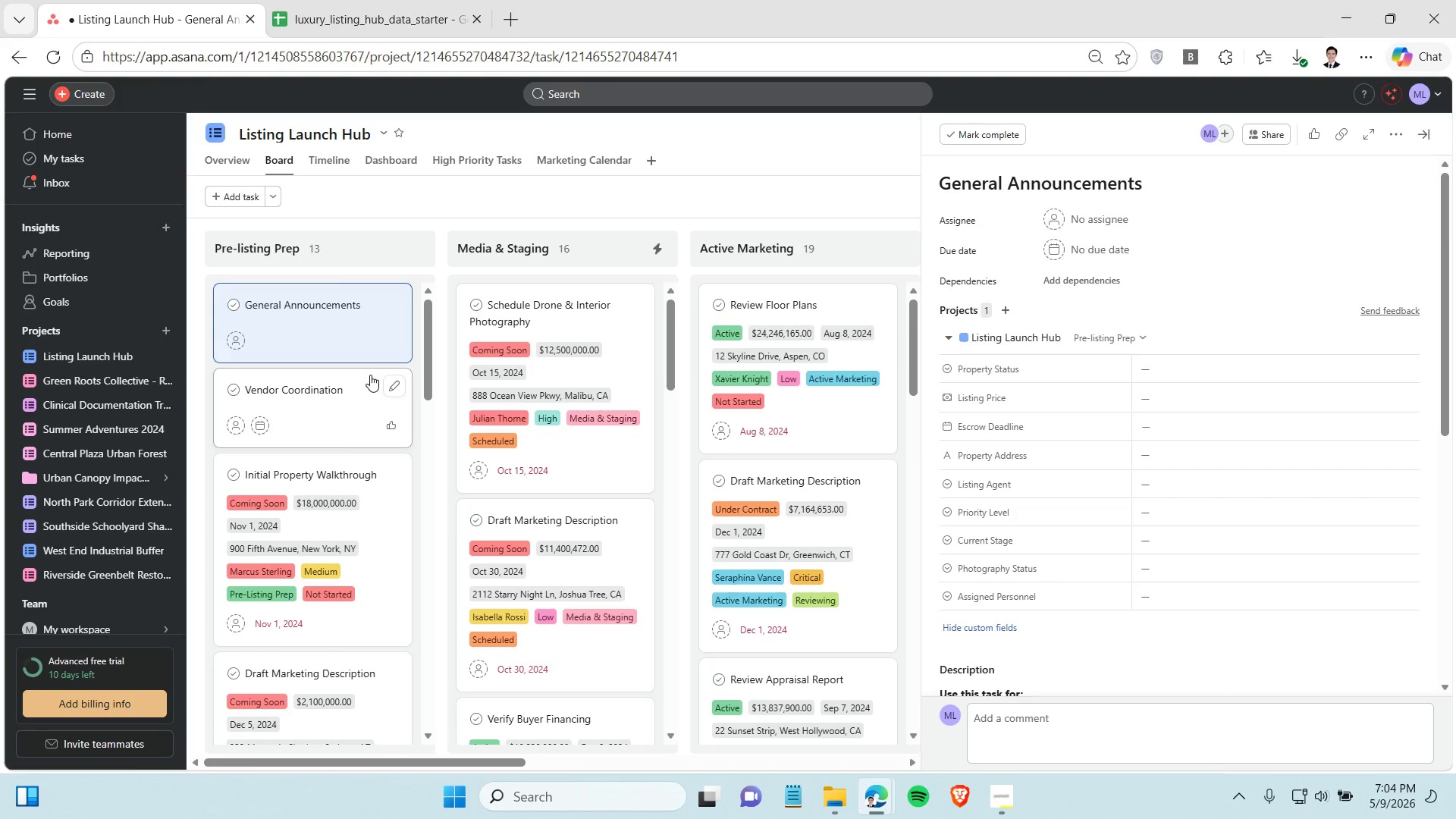 
scroll: coordinate [1132, 615], scroll_direction: down, amount: 5.0
 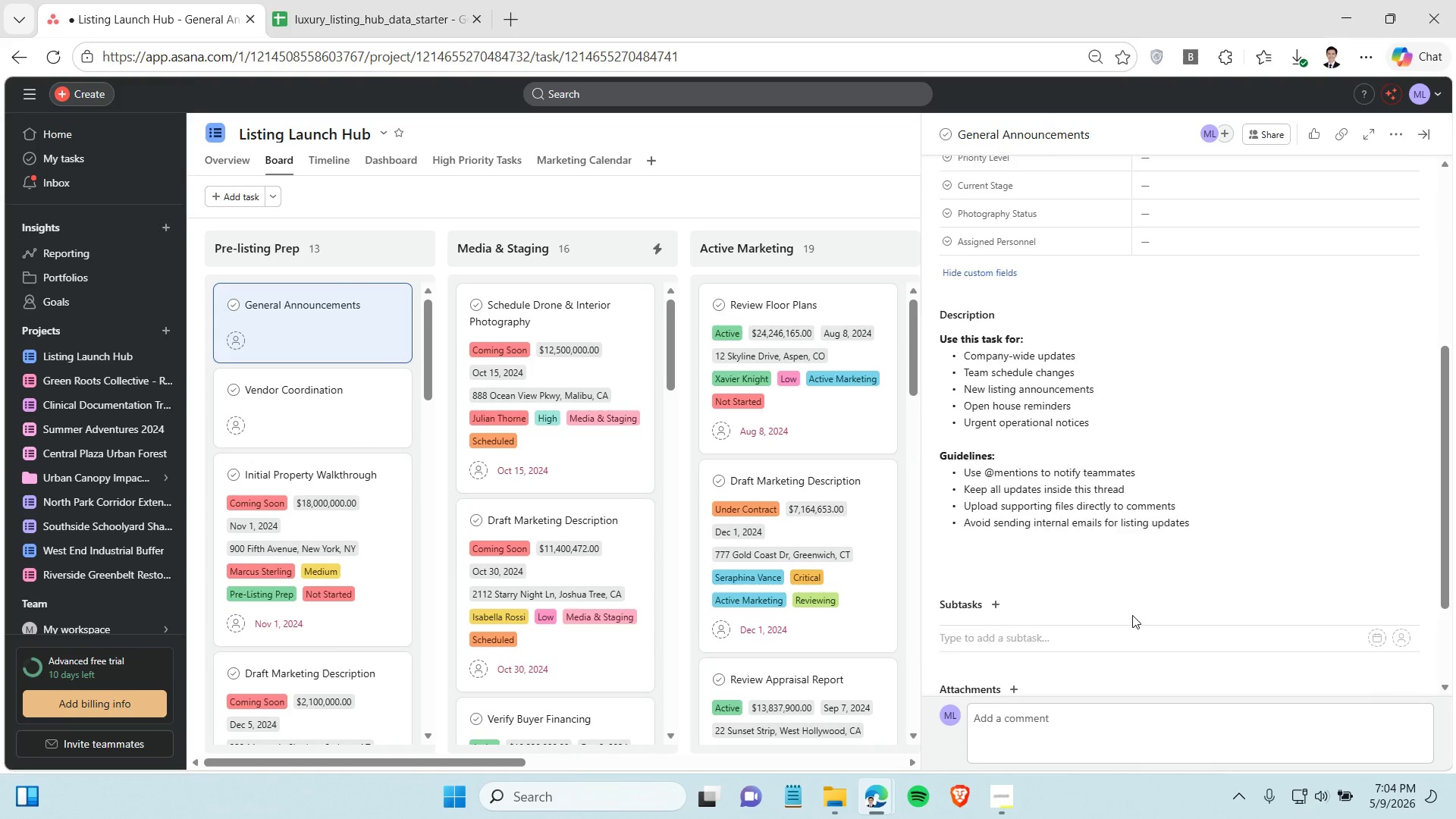 
scroll: coordinate [1132, 615], scroll_direction: up, amount: 2.0
 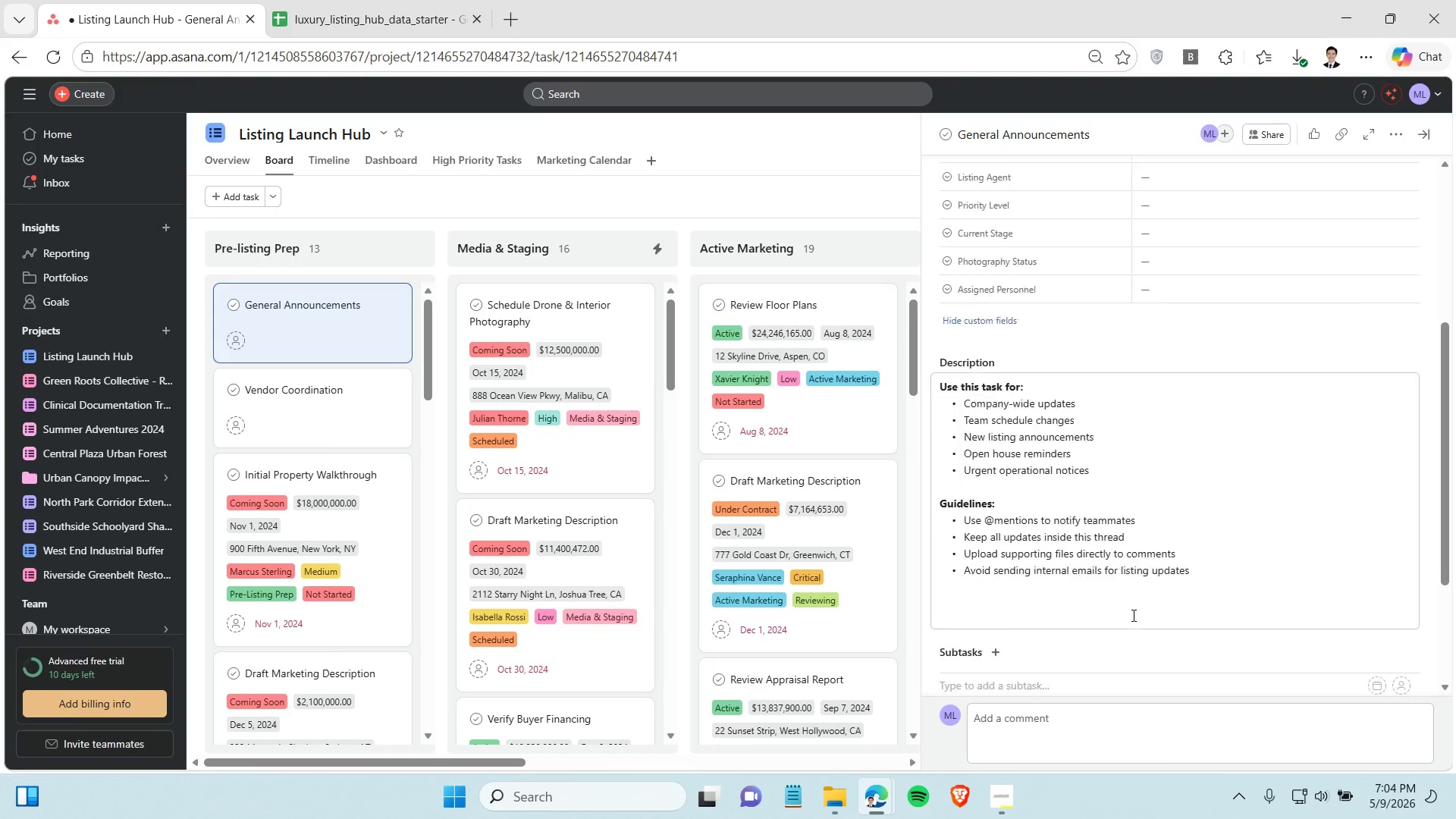 
scroll: coordinate [1132, 615], scroll_direction: down, amount: 1.0
 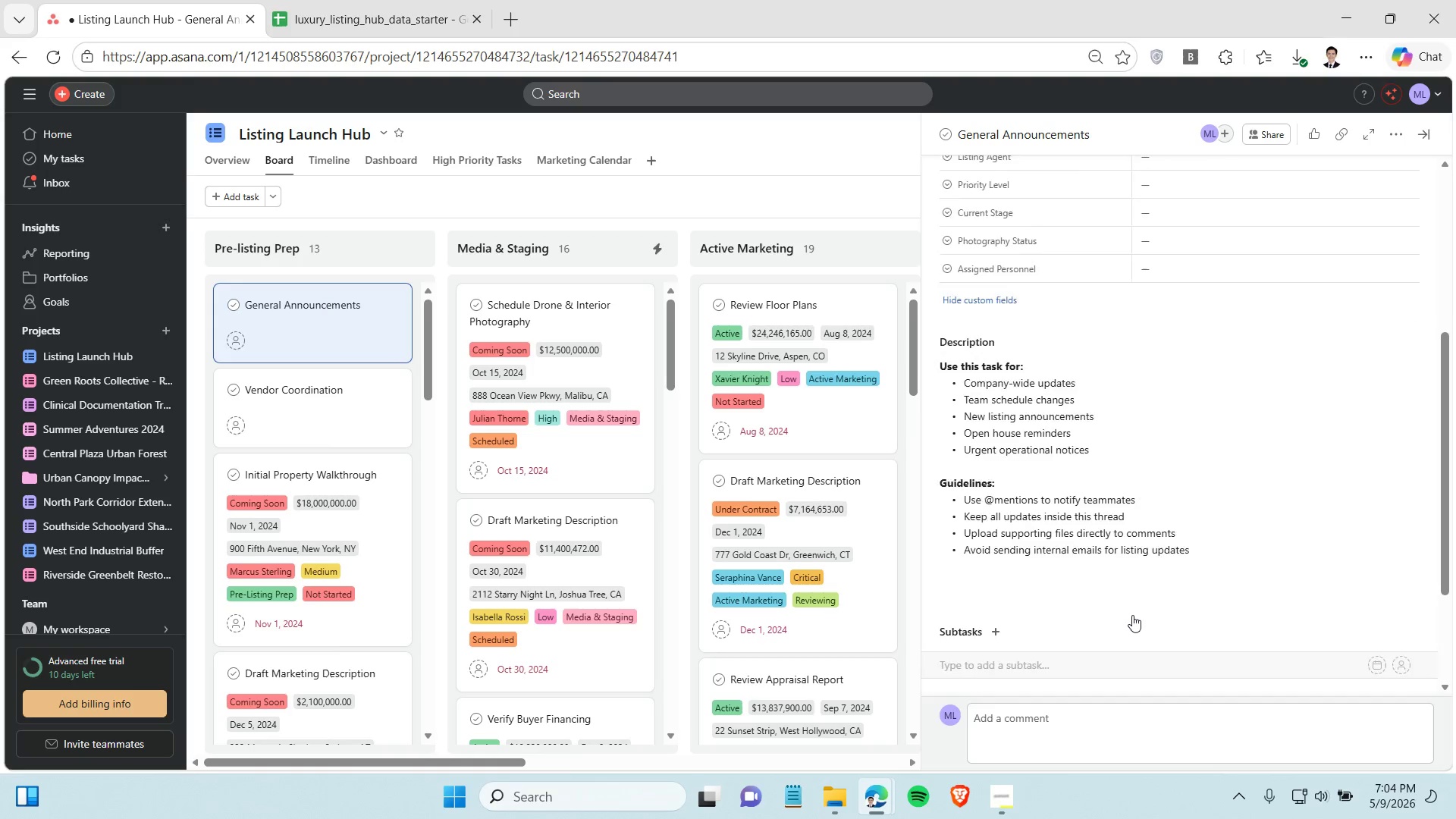 
scroll: coordinate [1132, 615], scroll_direction: up, amount: 1.0
 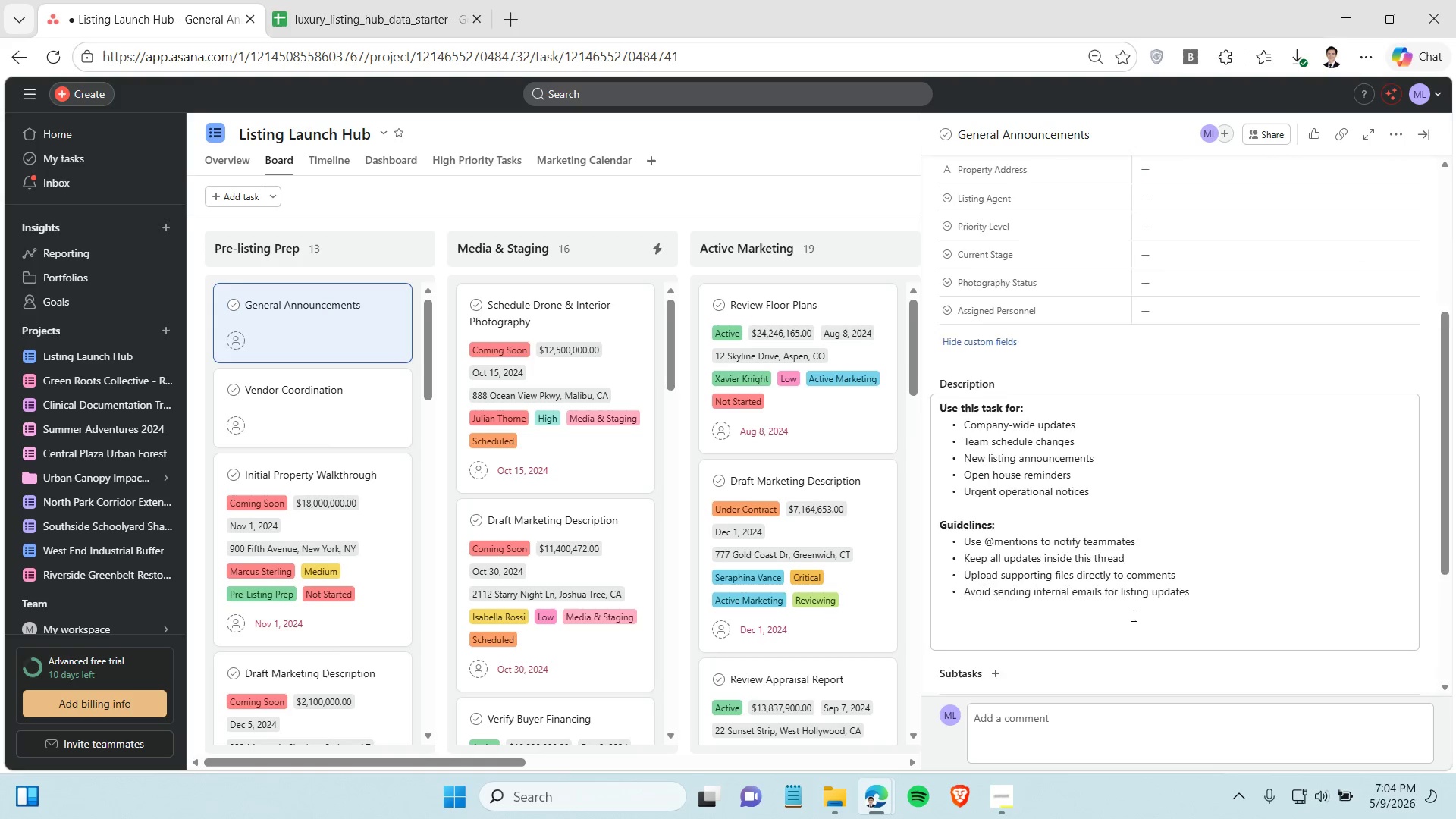 
scroll: coordinate [1132, 615], scroll_direction: down, amount: 5.0
 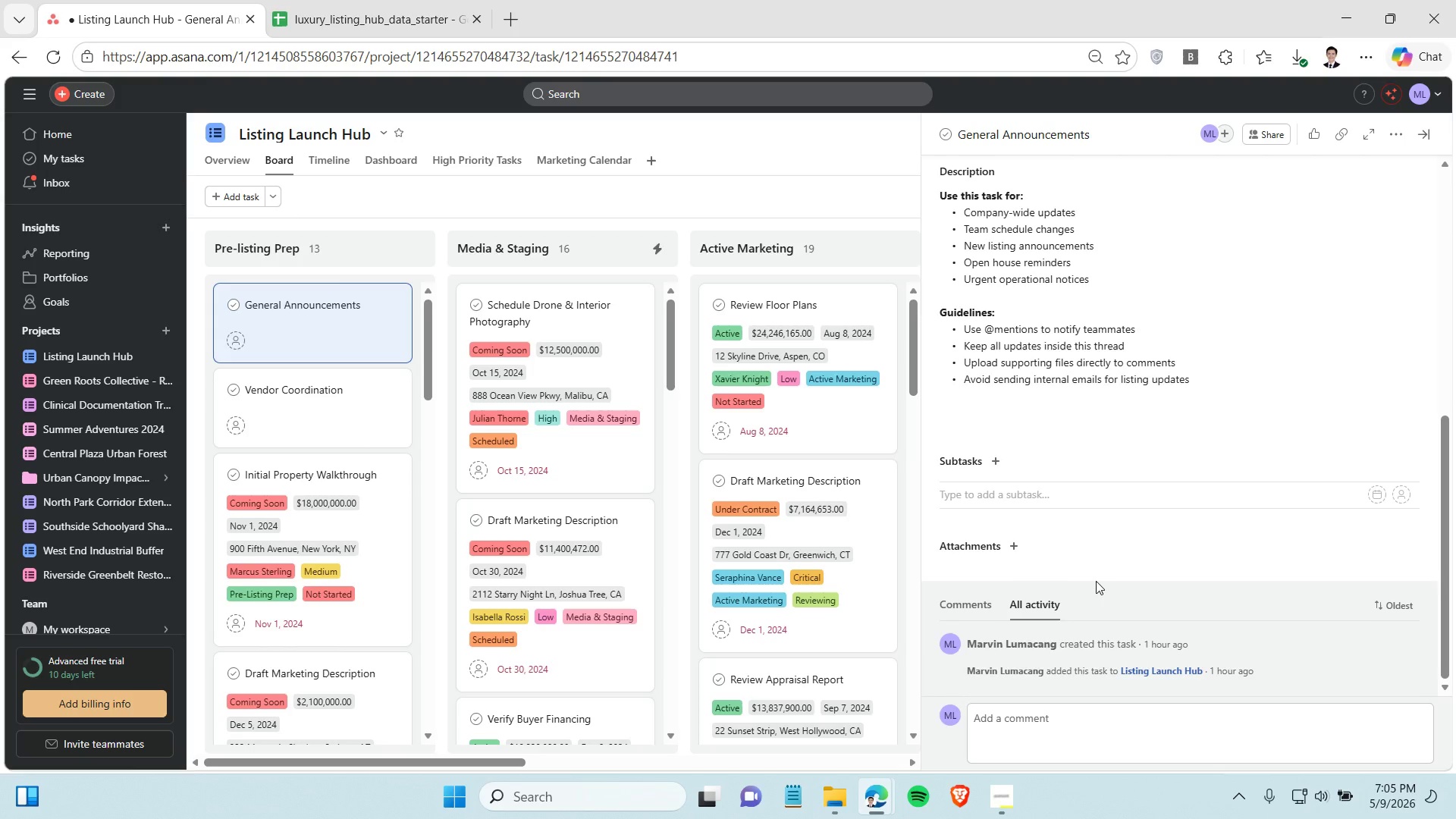 
wait(26.14)
 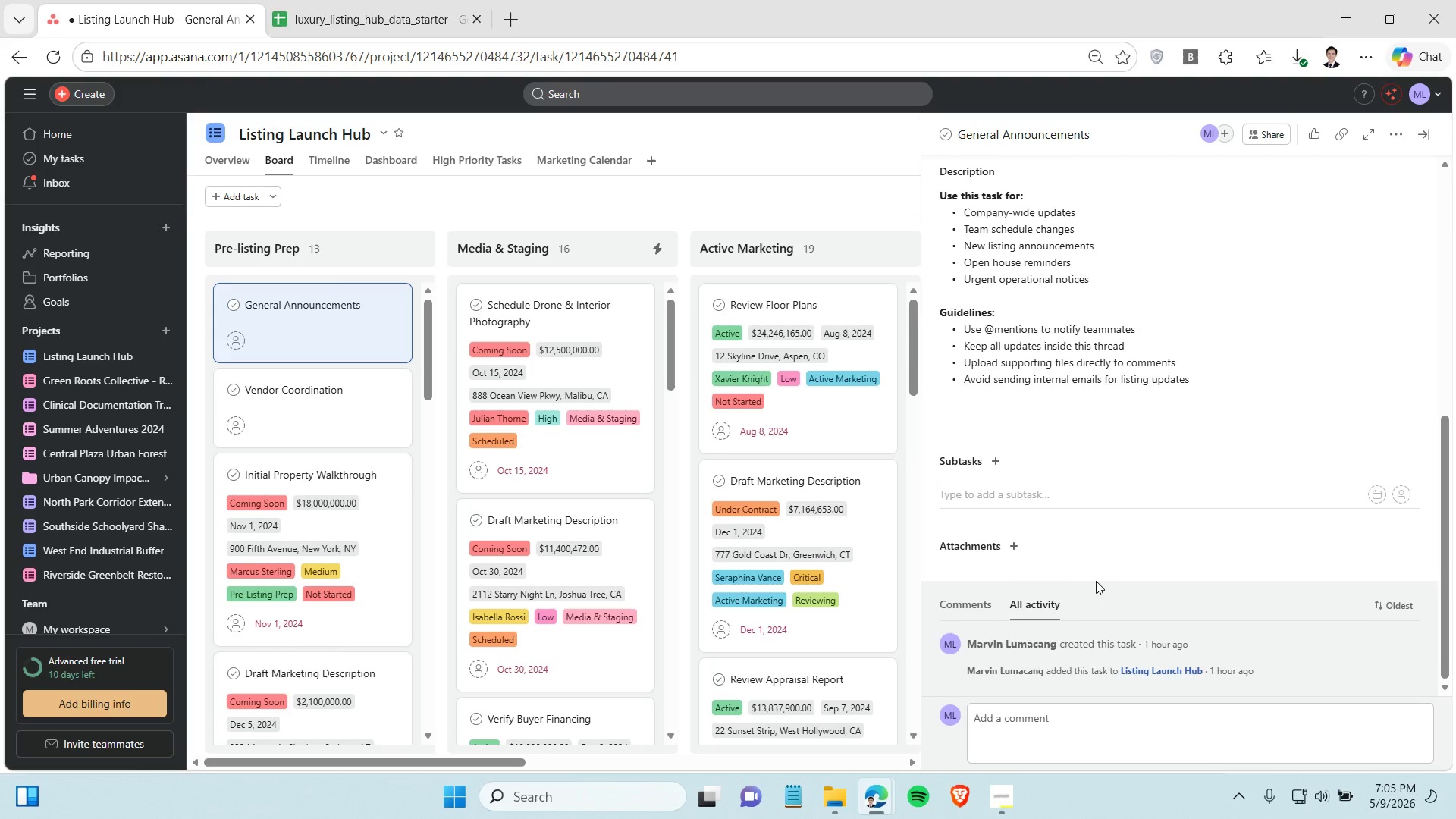 
scroll: coordinate [1069, 621], scroll_direction: down, amount: 7.0
 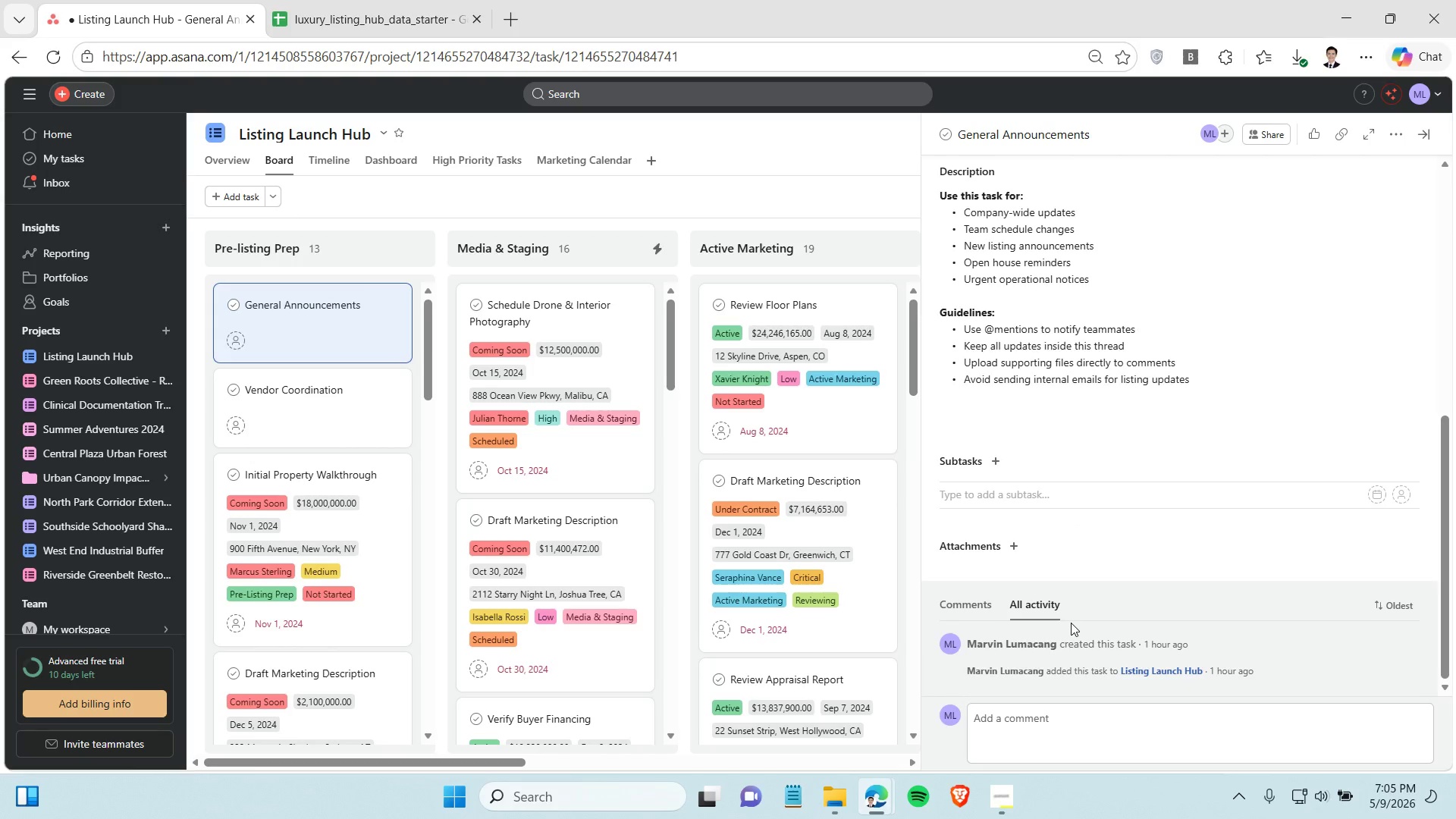 
wait(7.34)
 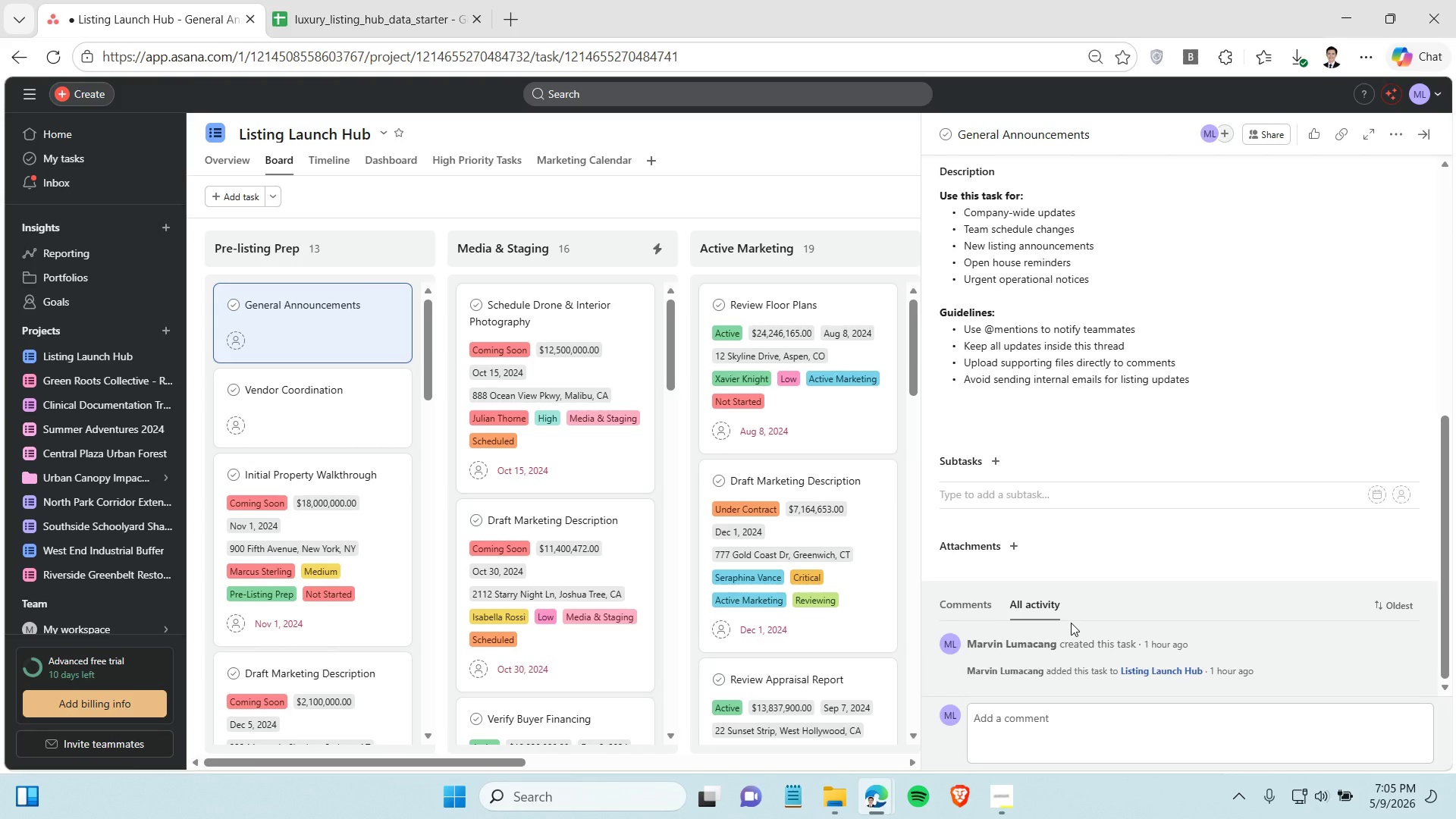 
scroll: coordinate [1052, 670], scroll_direction: down, amount: 1.0
 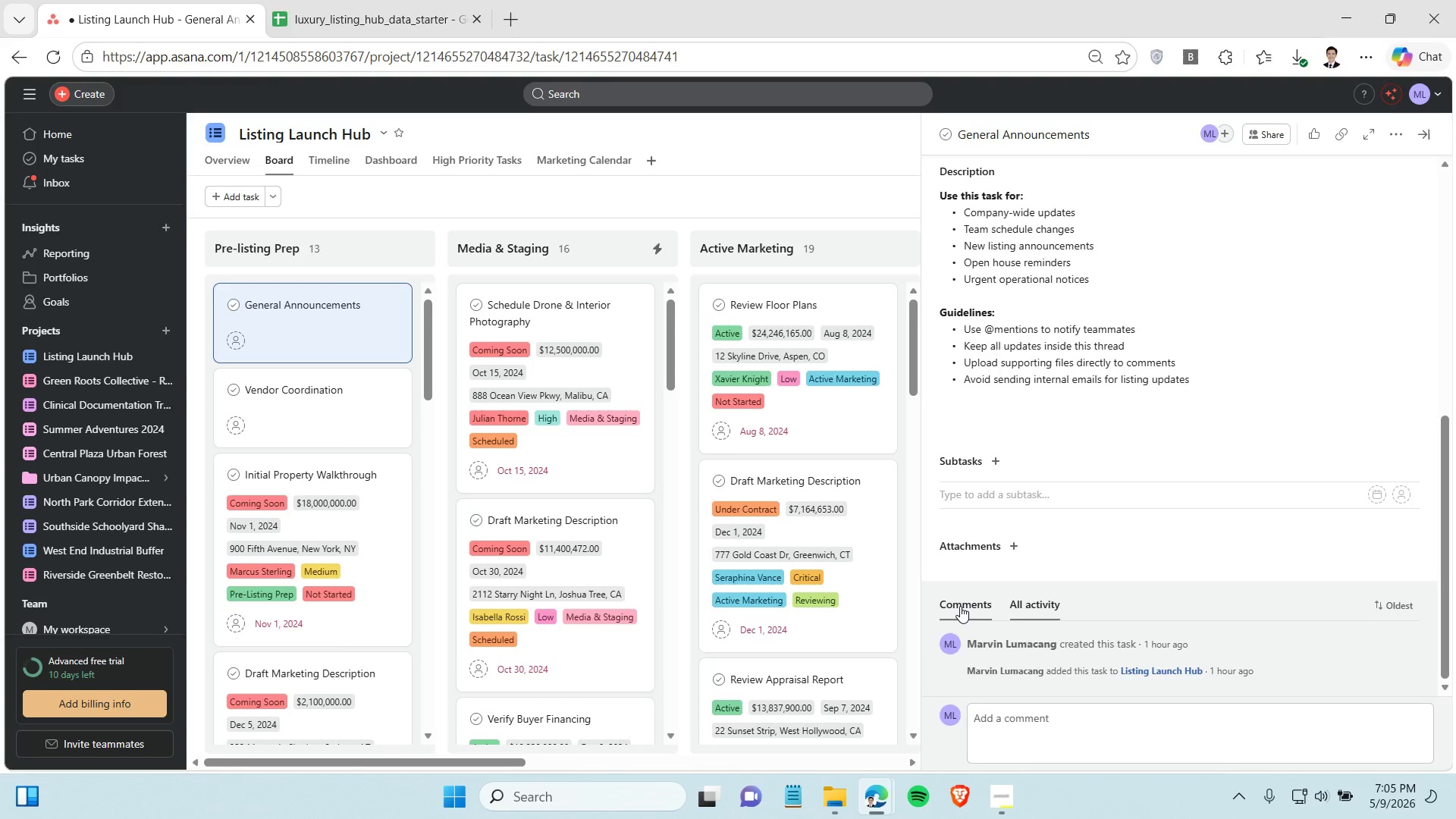 
left_click([960, 606])
 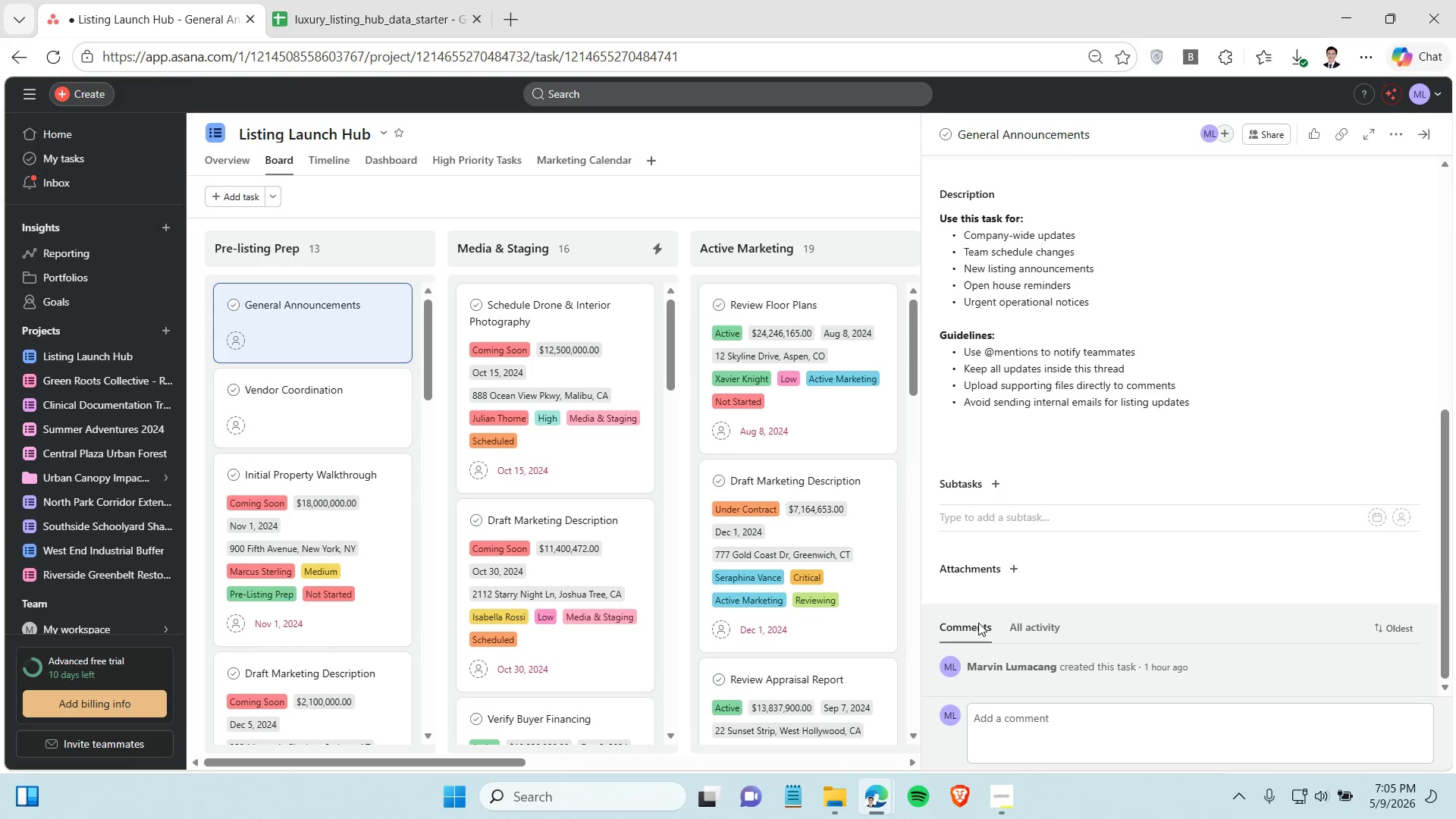 
scroll: coordinate [1072, 688], scroll_direction: down, amount: 3.0
 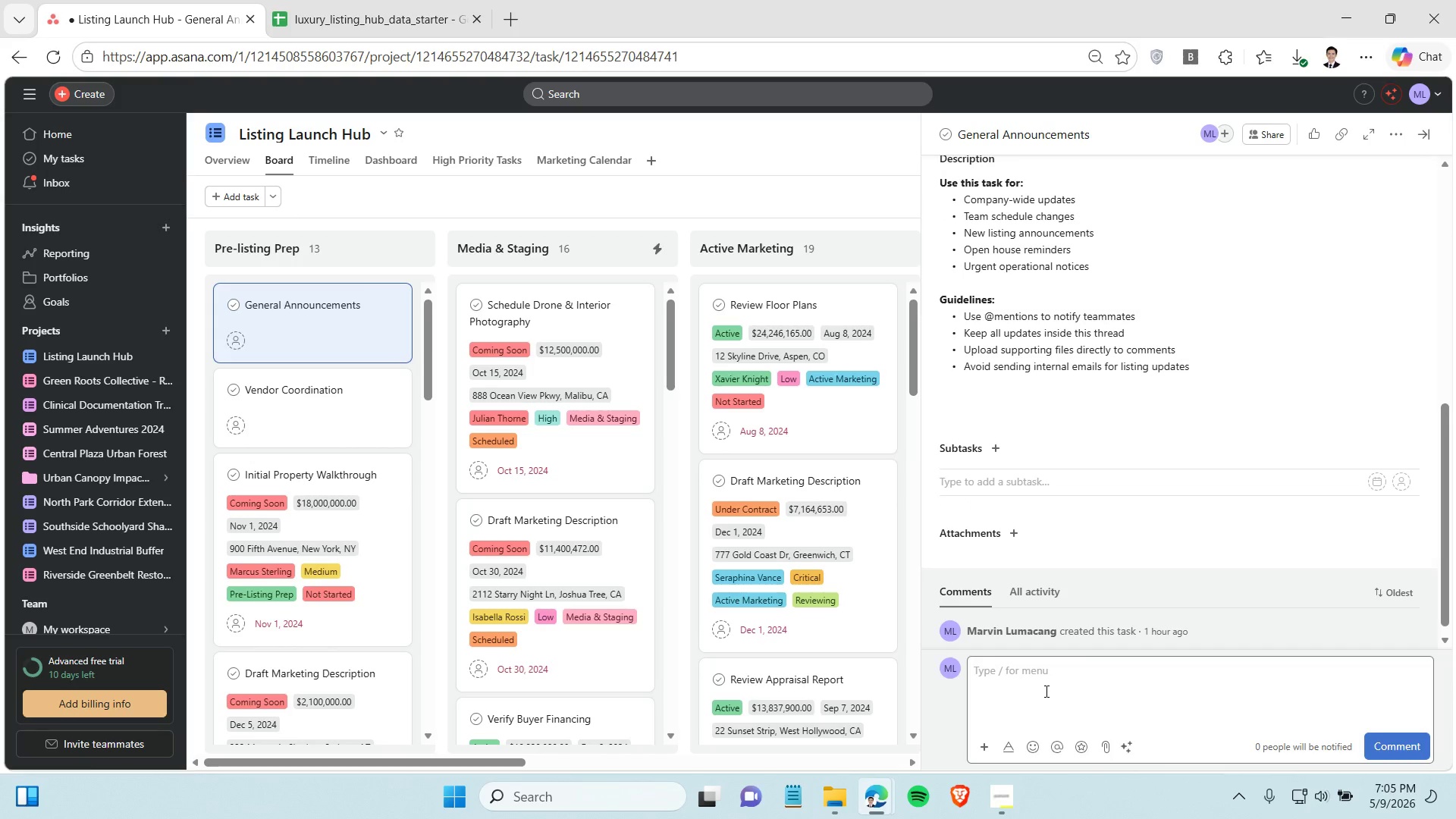 
wait(8.11)
 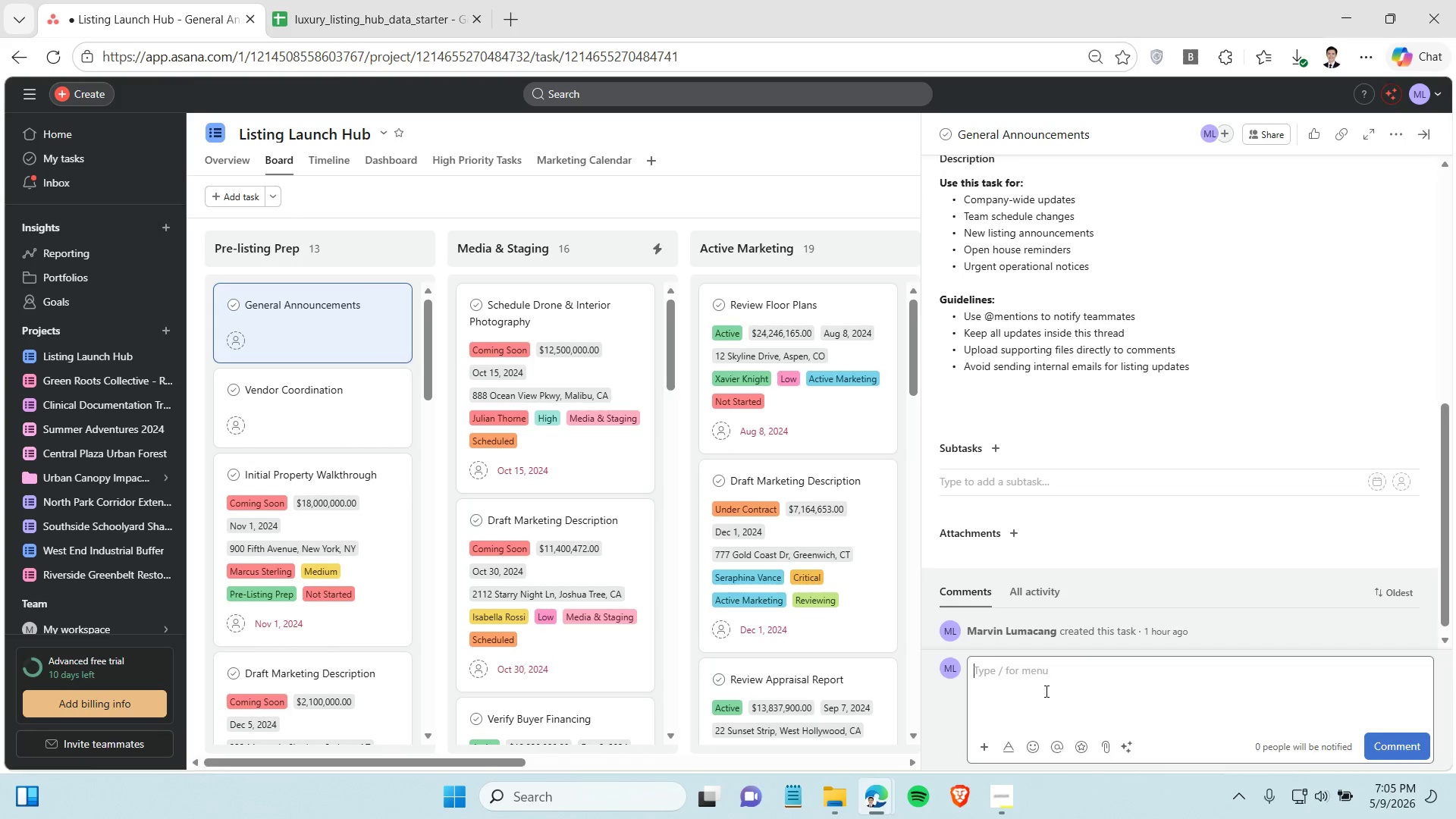 
type(@Media)
key(Backspace)
key(Backspace)
key(Backspace)
key(Backspace)
key(Backspace)
type(media)
key(Backspace)
key(Backspace)
key(Backspace)
key(Backspace)
type(EDIAcOORDINATOR)
 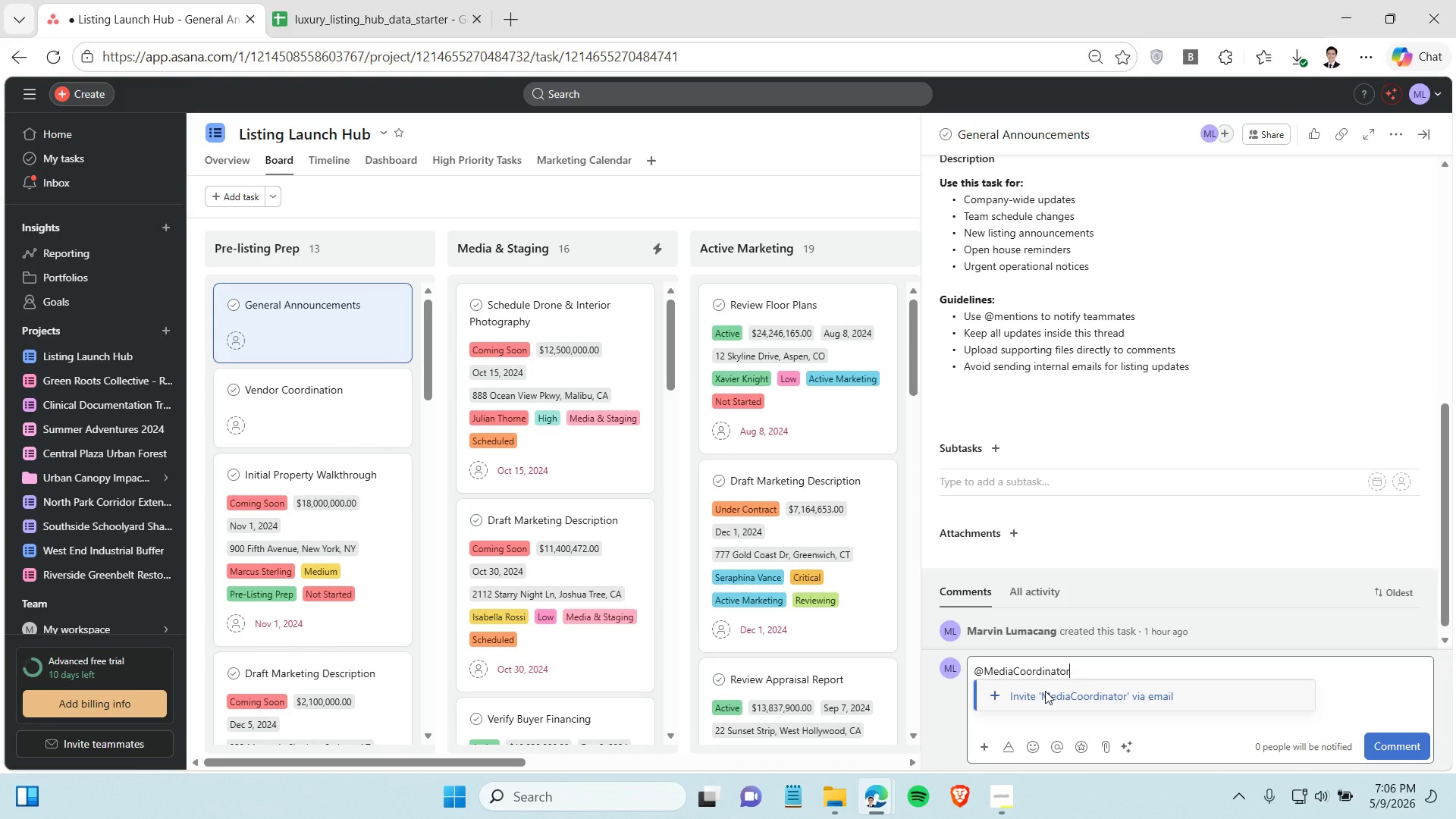 
type( Photographer confirmed)
 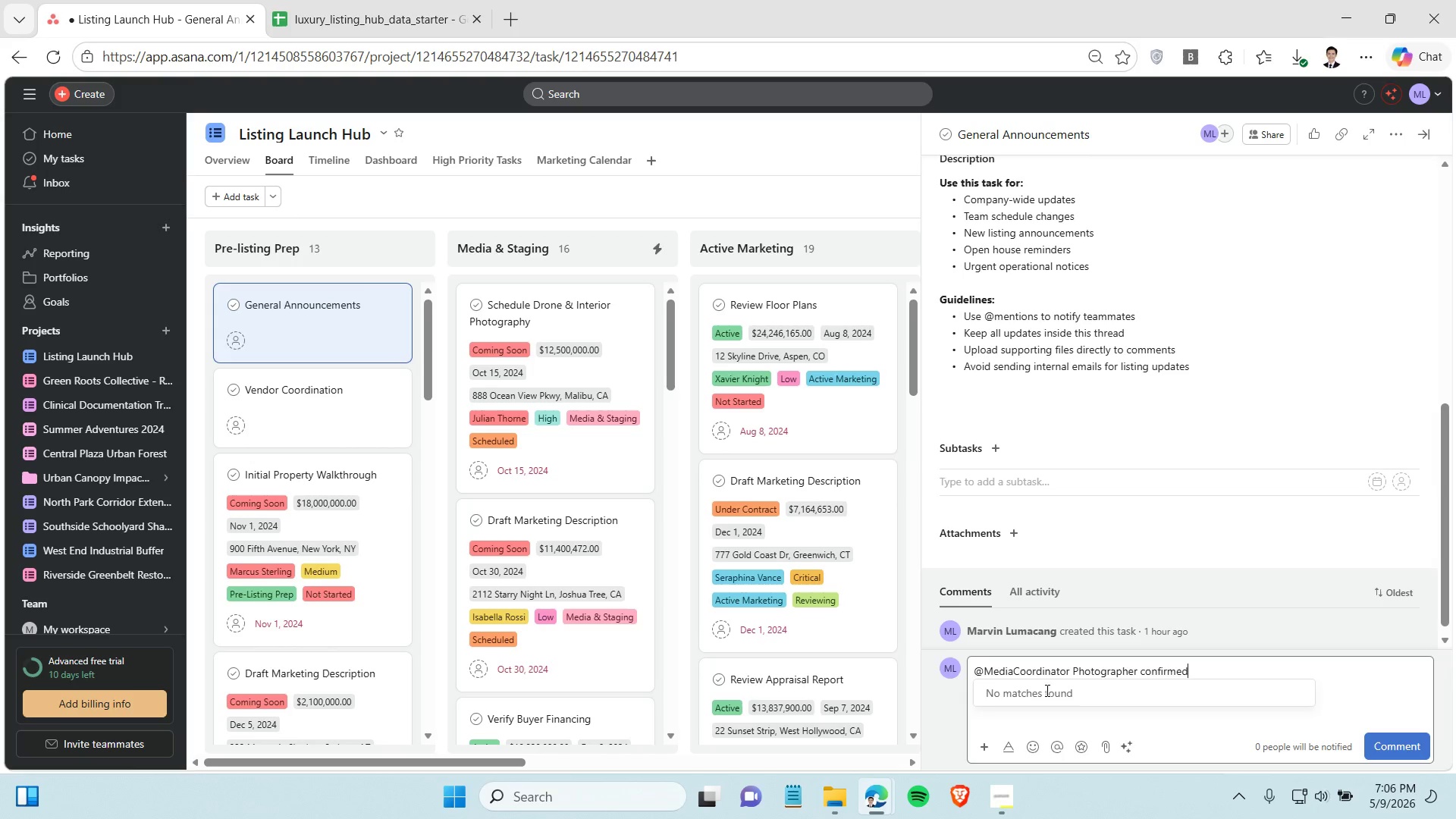 
type( for Wednesday)
 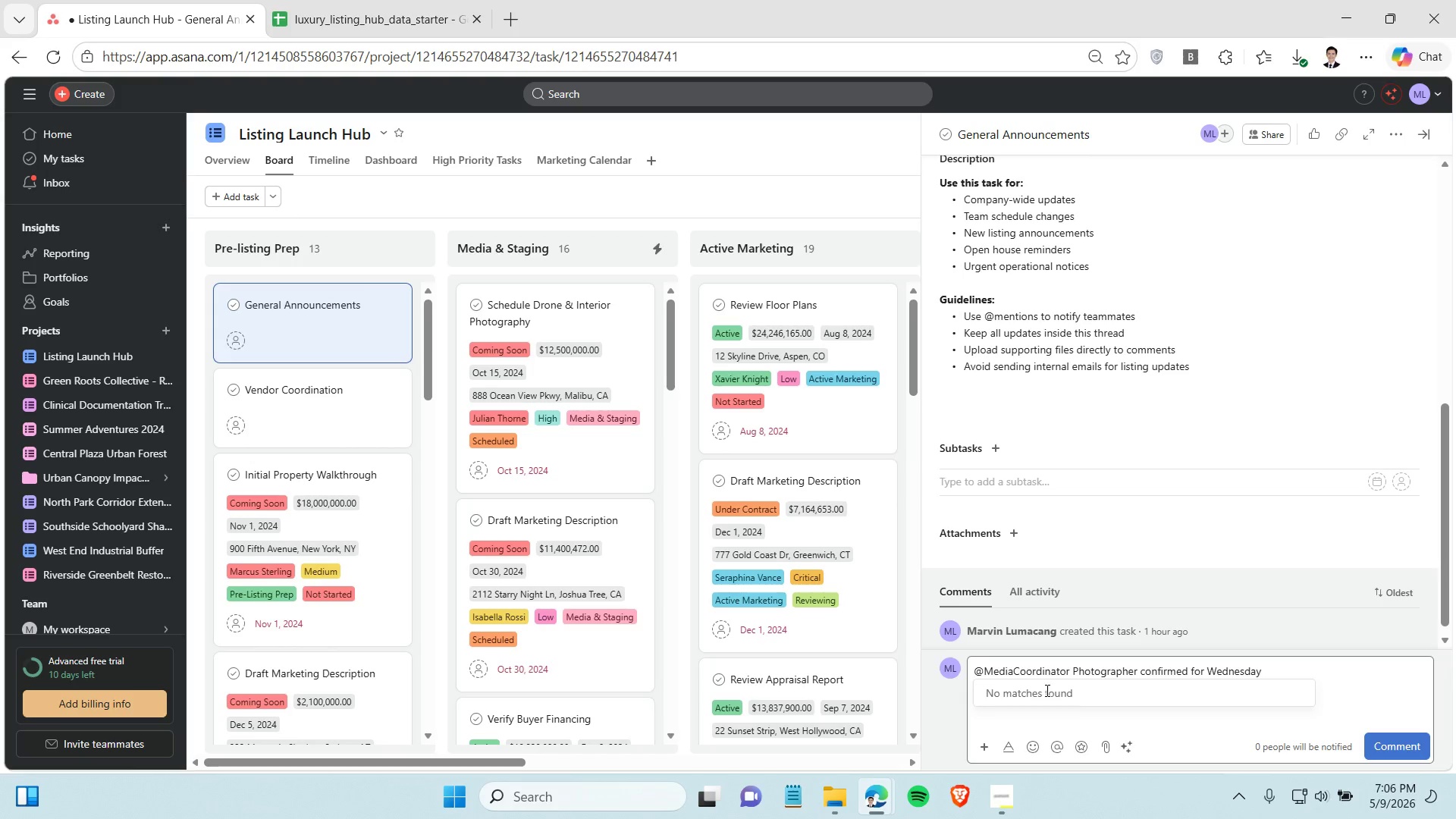 
type( at 10:00 AM.)
 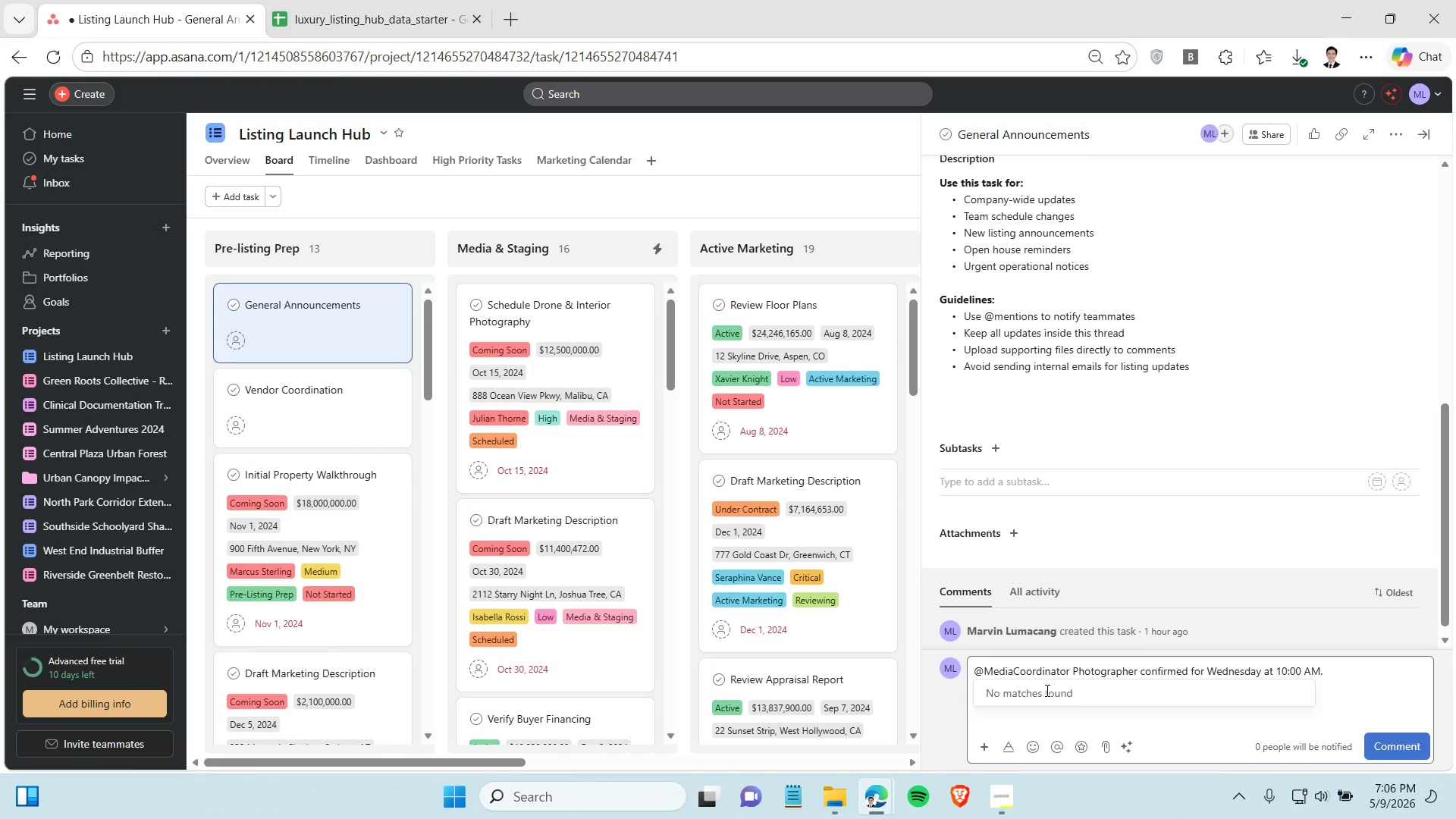 
wait(22.44)
 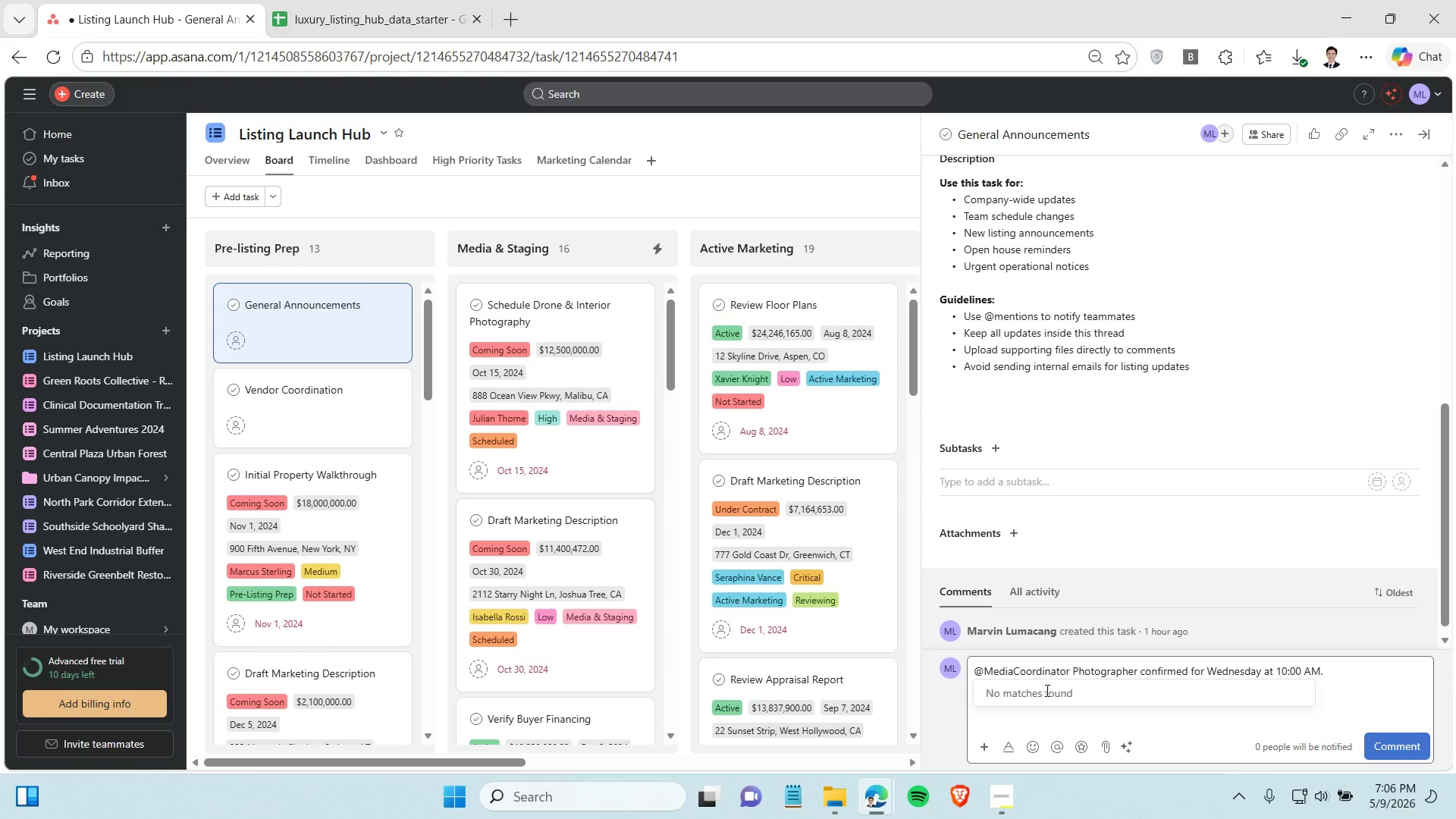 
type( Please confirm photo)
key(Backspace)
key(Backspace)
key(Backspace)
key(Backspace)
key(Backspace)
key(Backspace)
key(Backspace)
key(Backspace)
key(Backspace)
key(Backspace)
key(Backspace)
 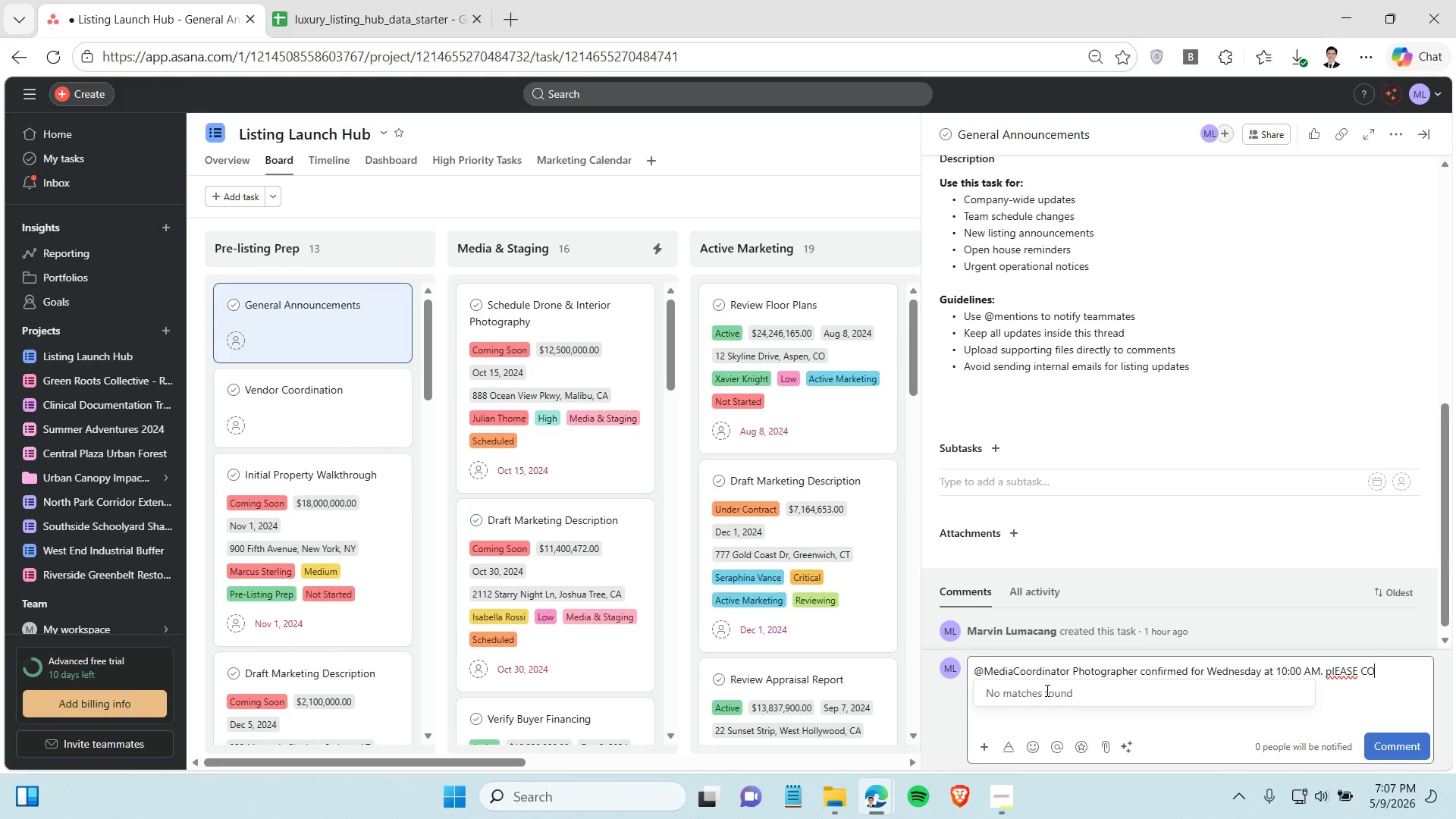 
wait(8.62)
 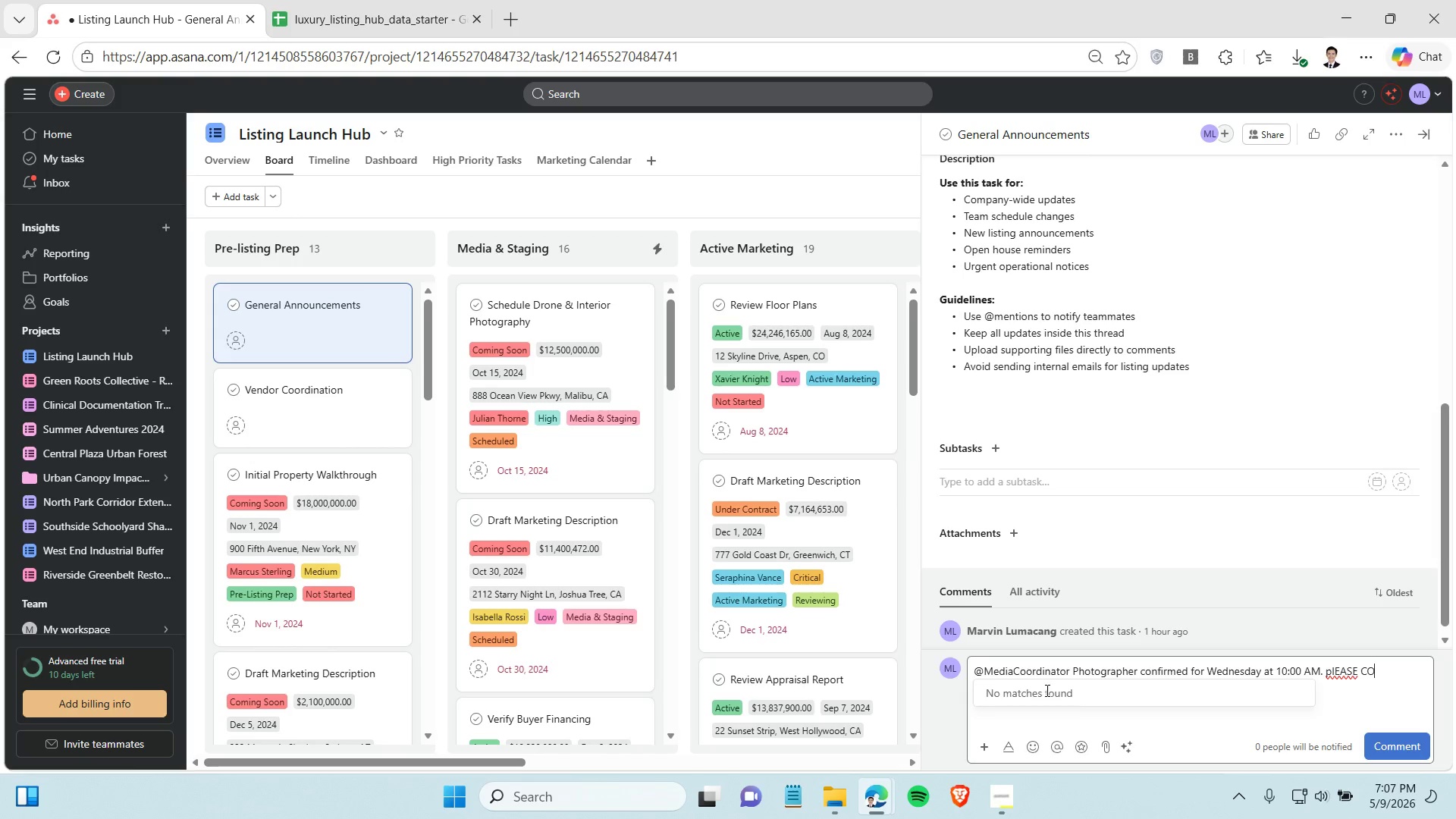 
key(Backspace)
 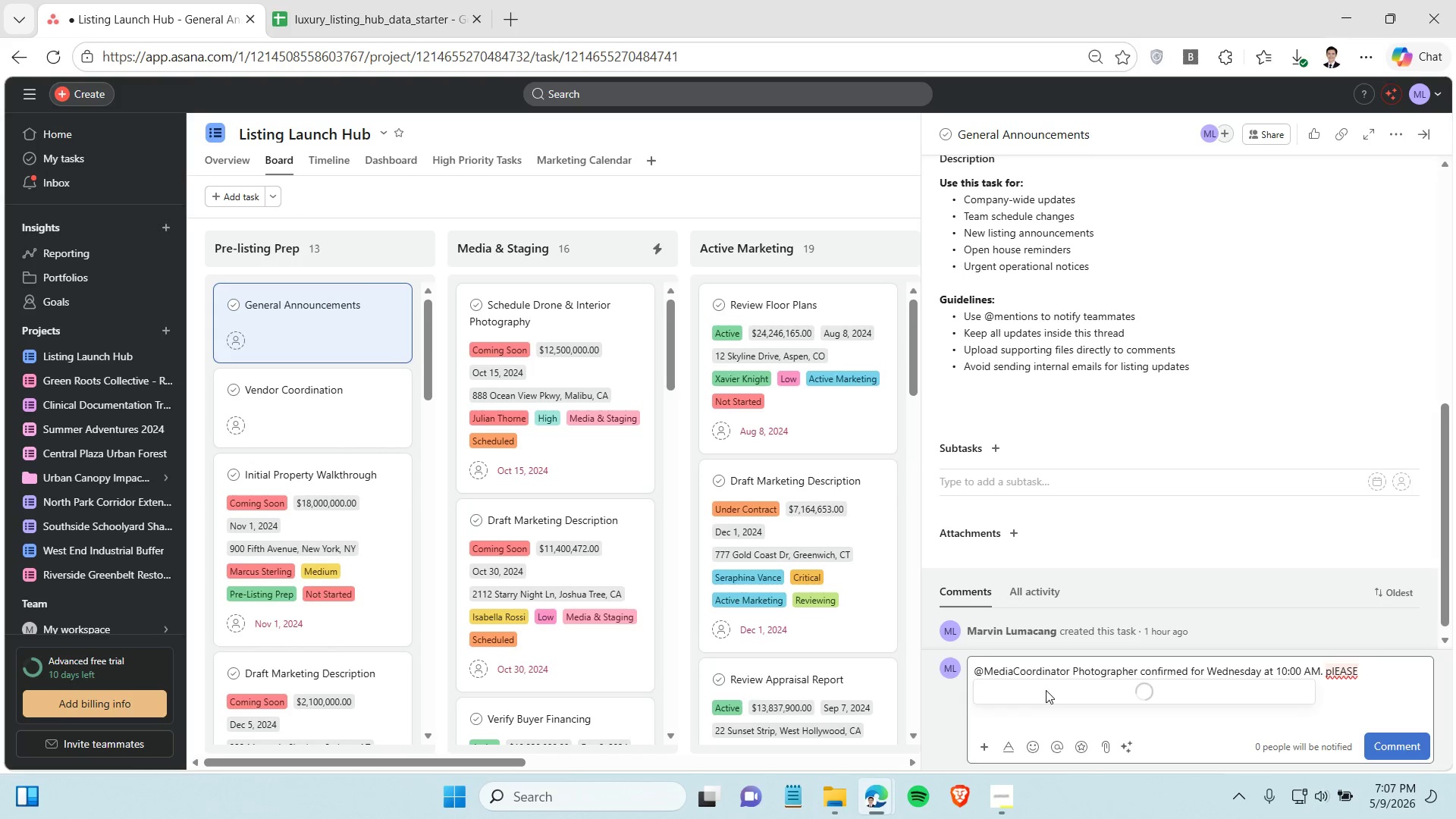 
key(Backspace)
 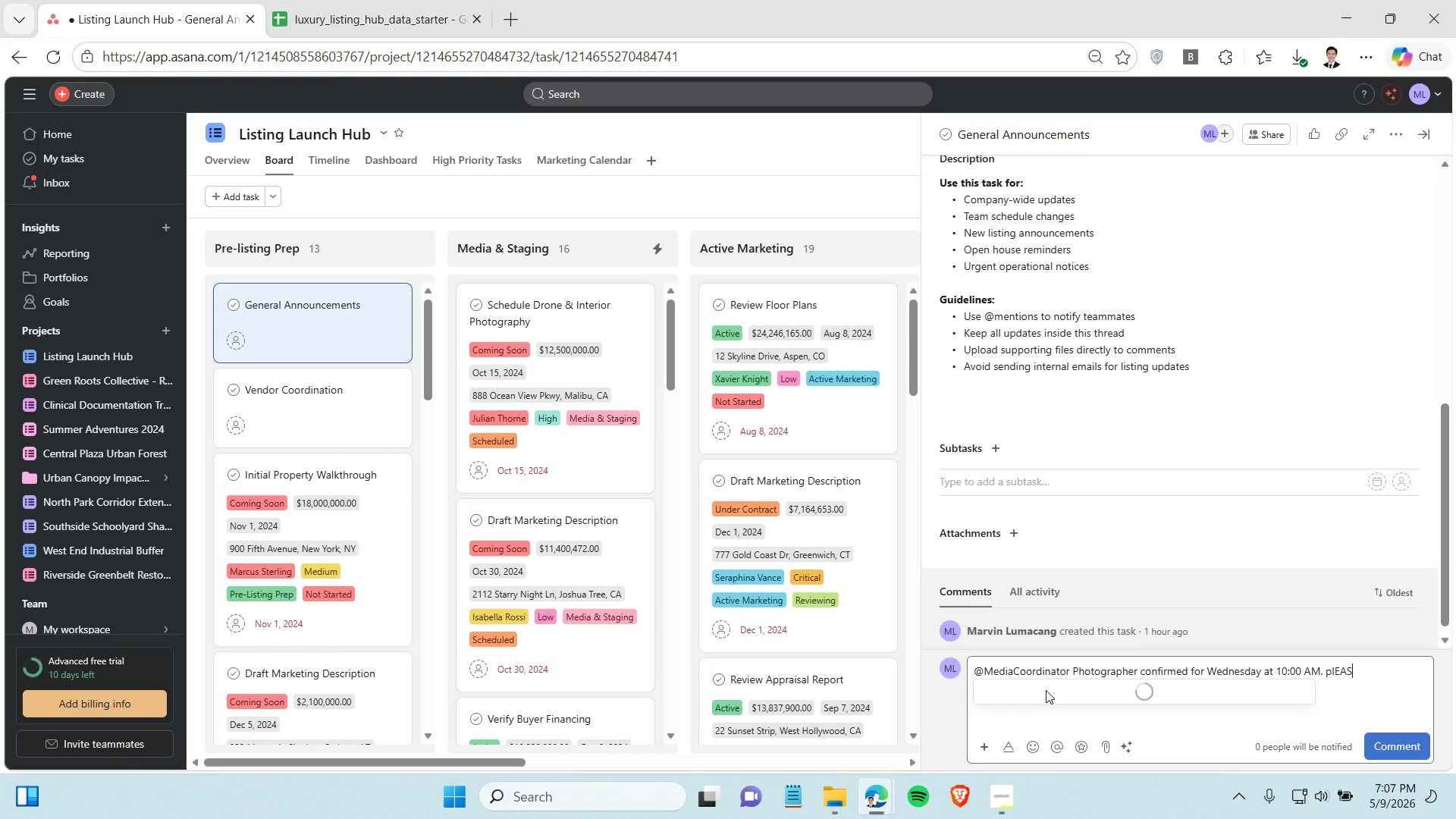 
key(Backspace)
 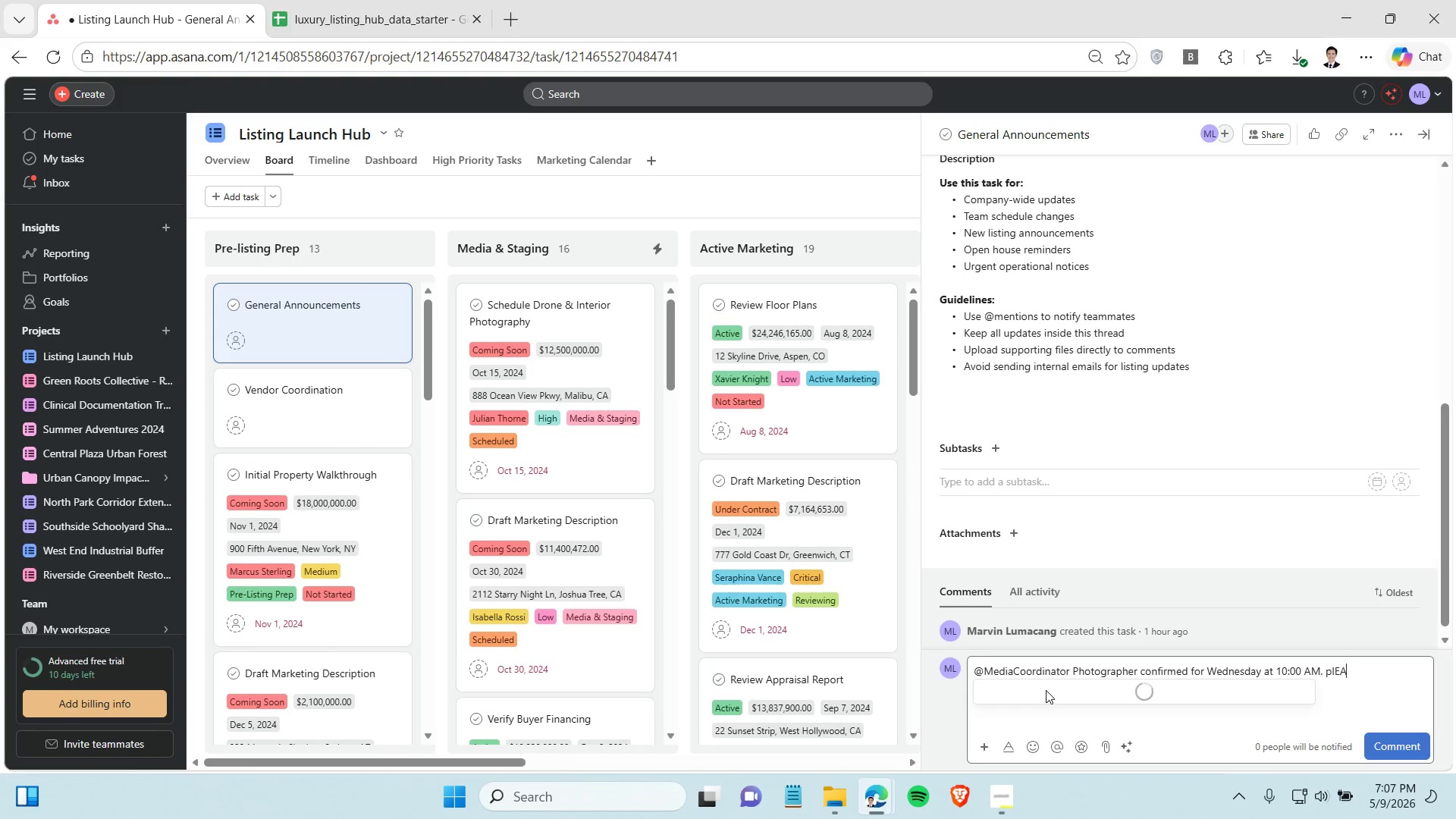 
key(Backspace)
 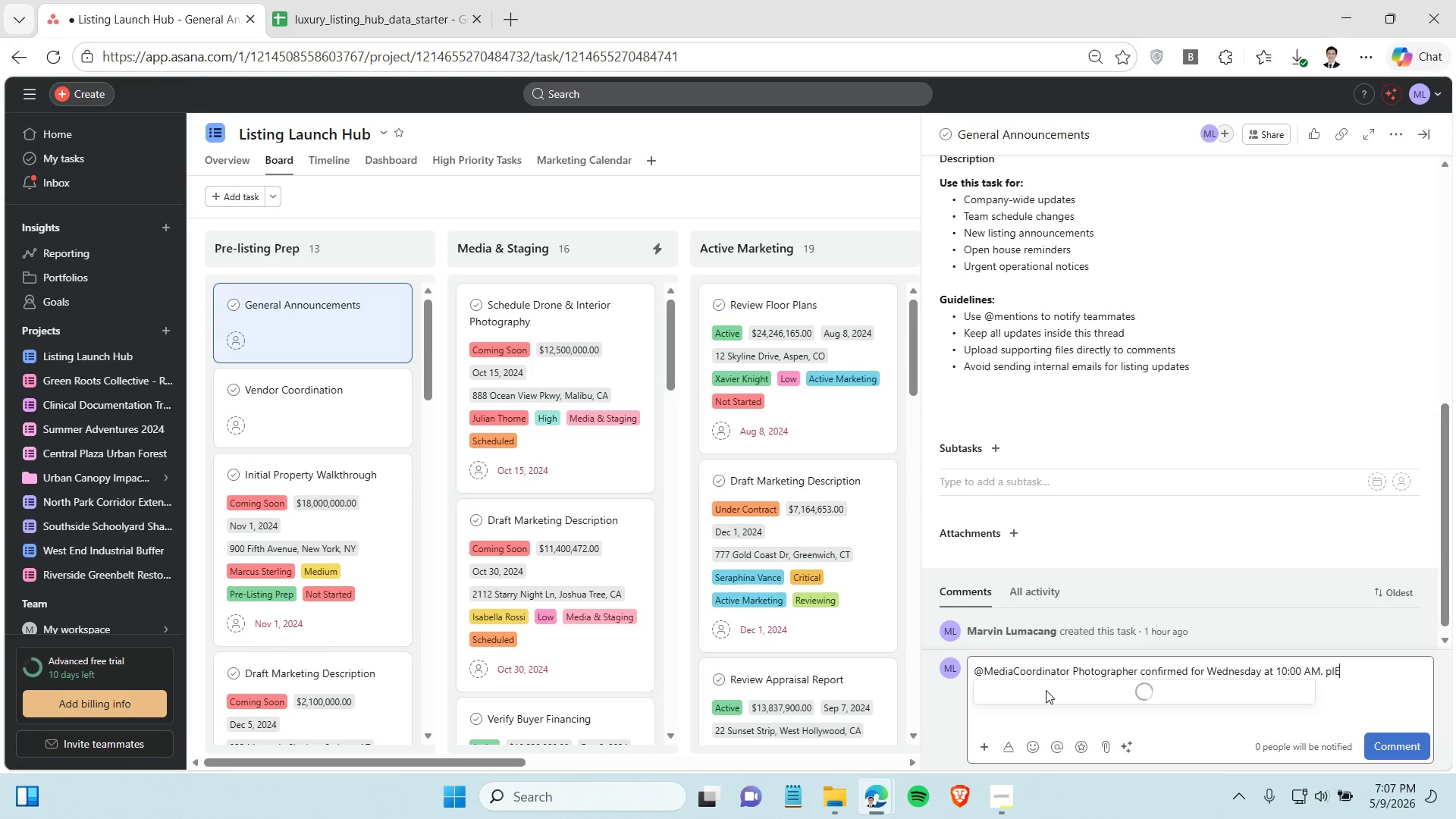 
key(Backspace)
 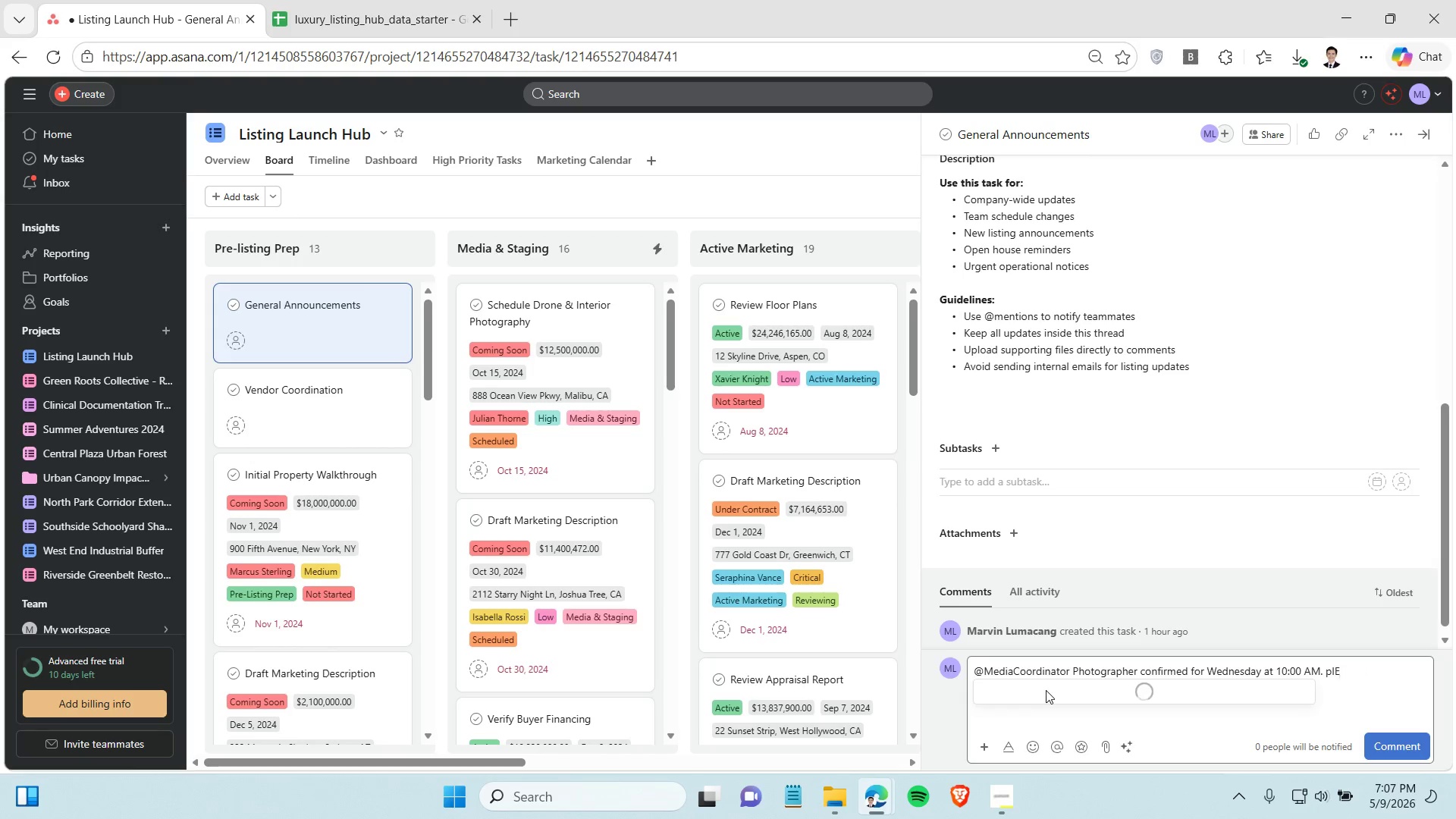 
key(Backspace)
 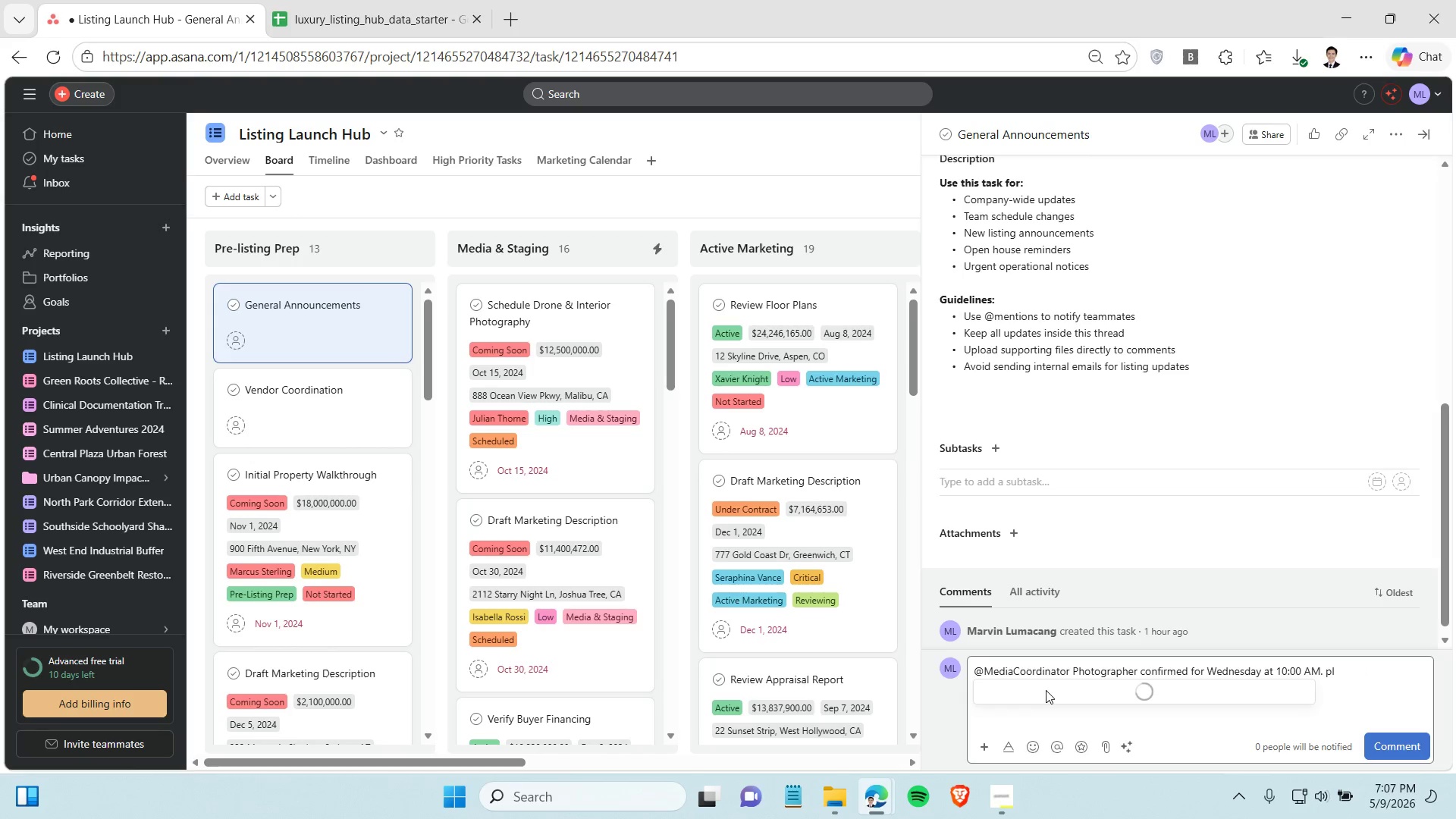 
key(Backspace)
 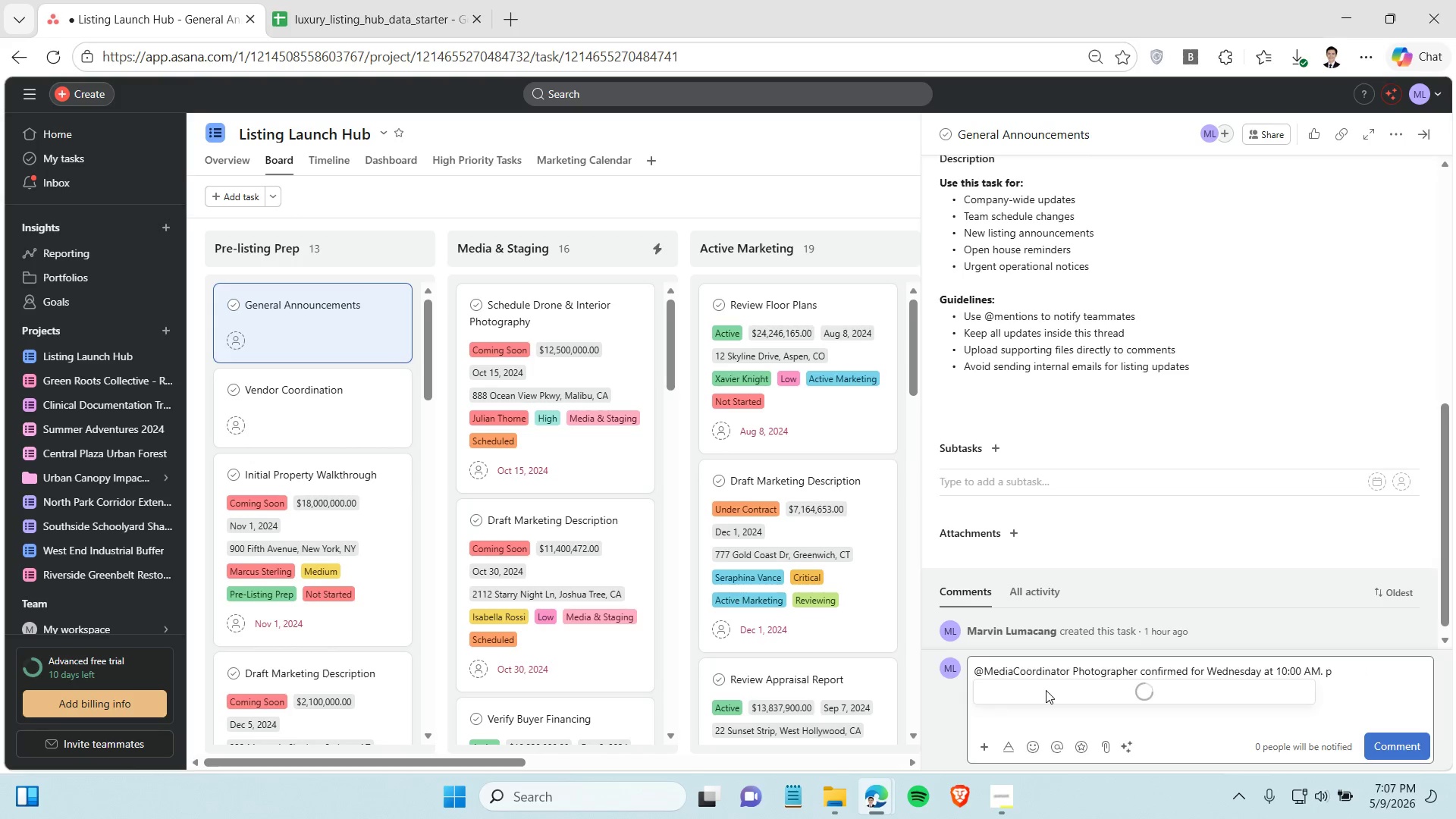 
key(Backspace)
 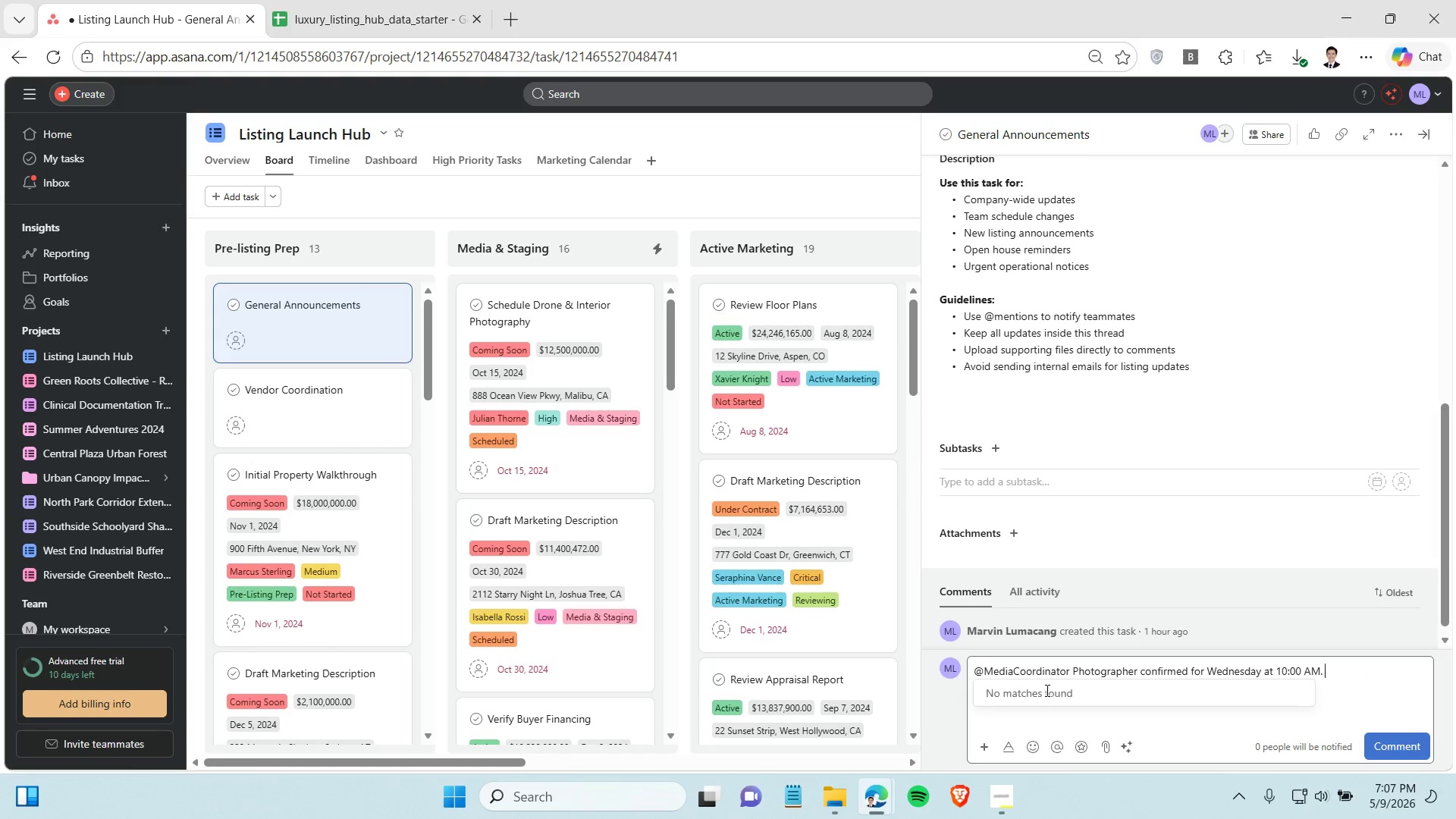 
key(Backspace)
 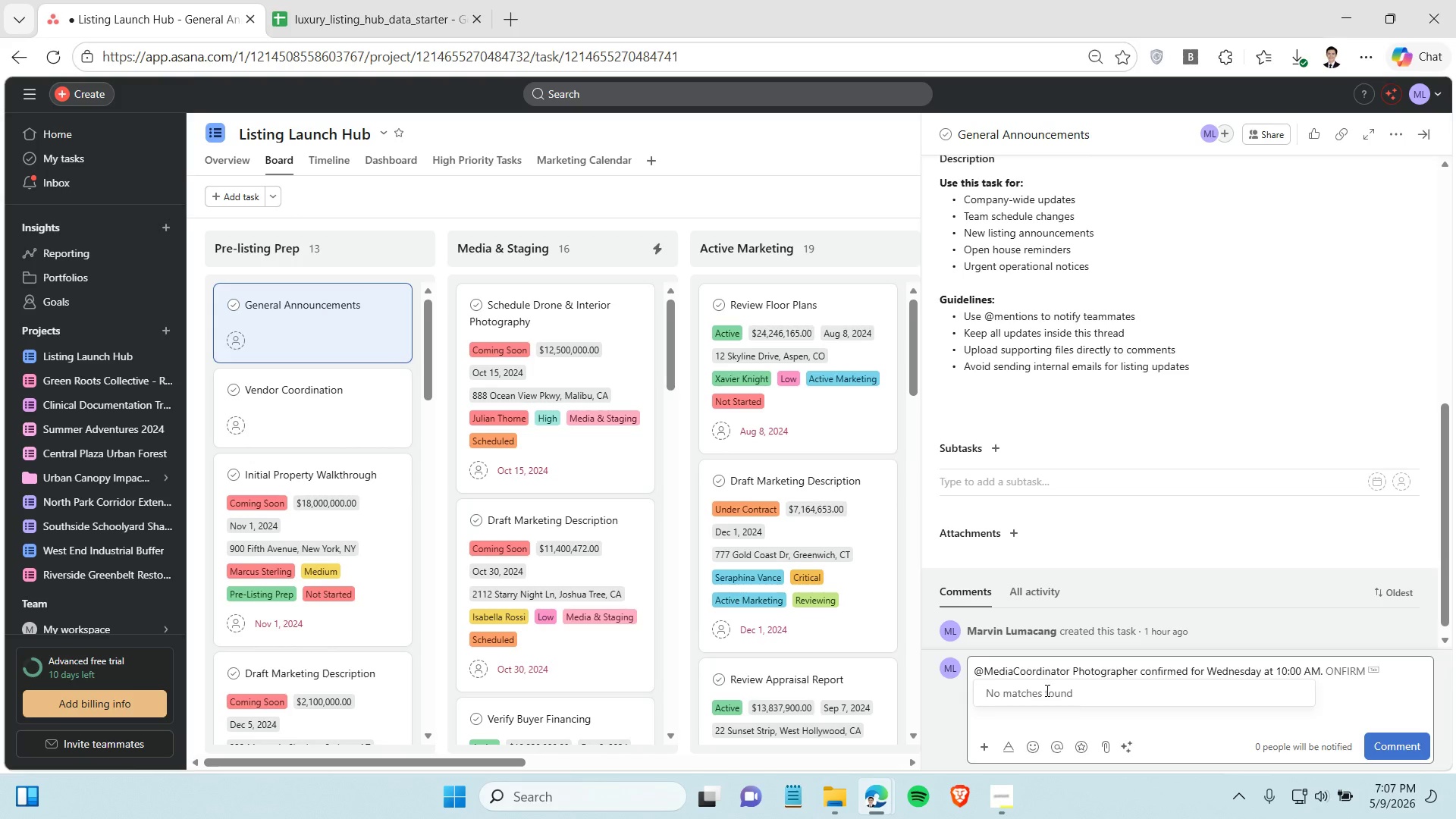 
wait(18.08)
 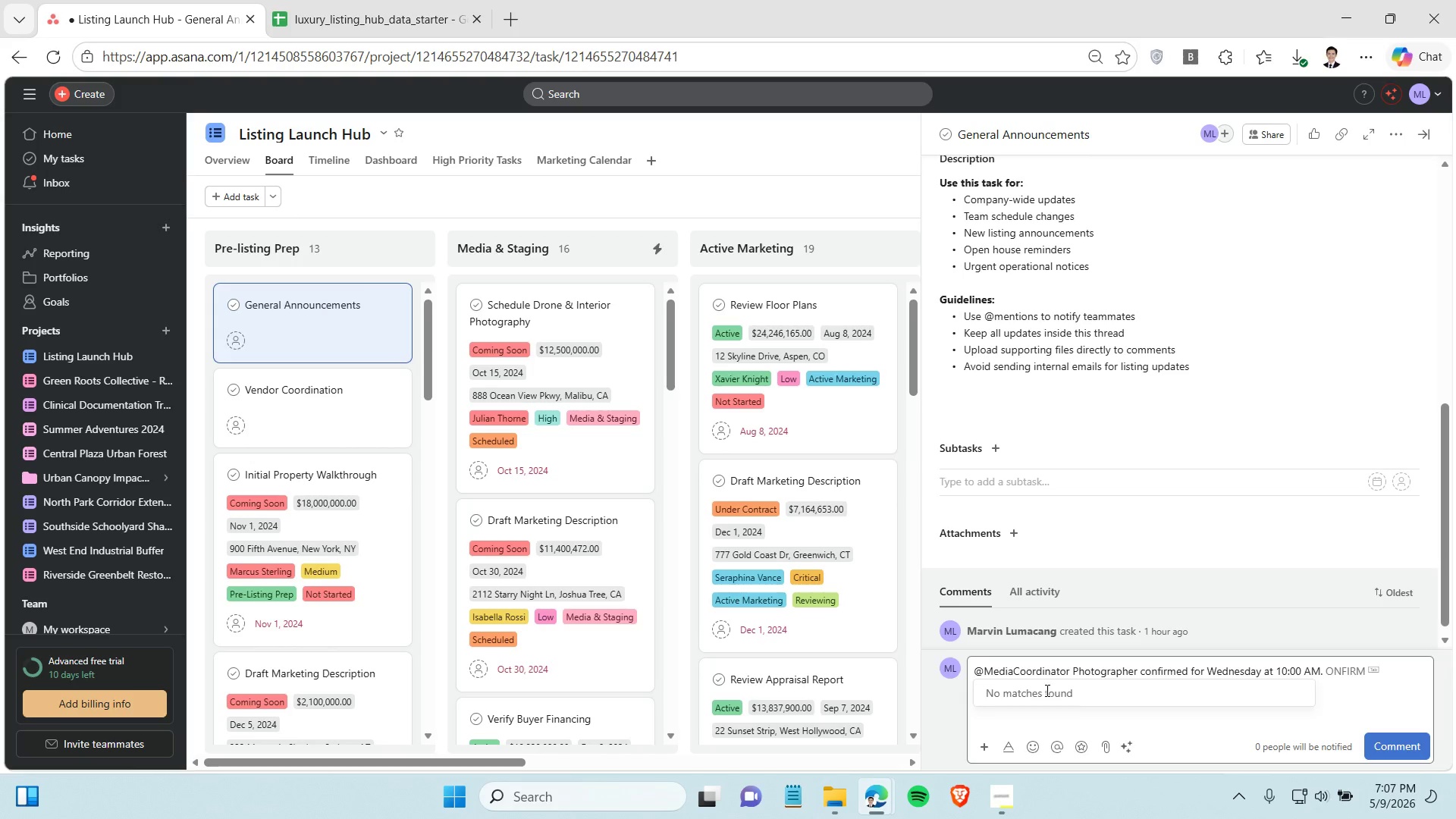 
type( Drone operator)
 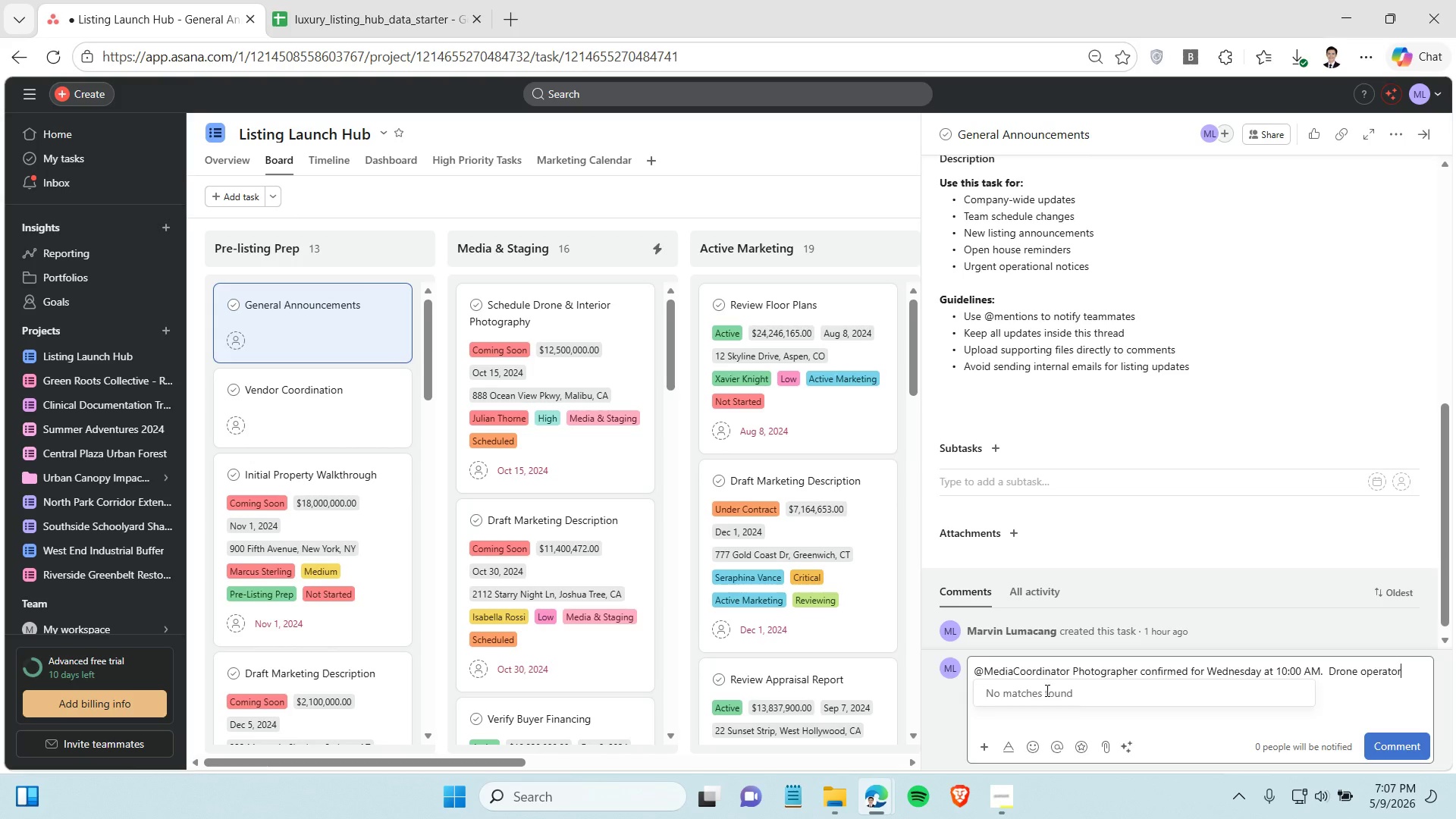 
wait(5.8)
 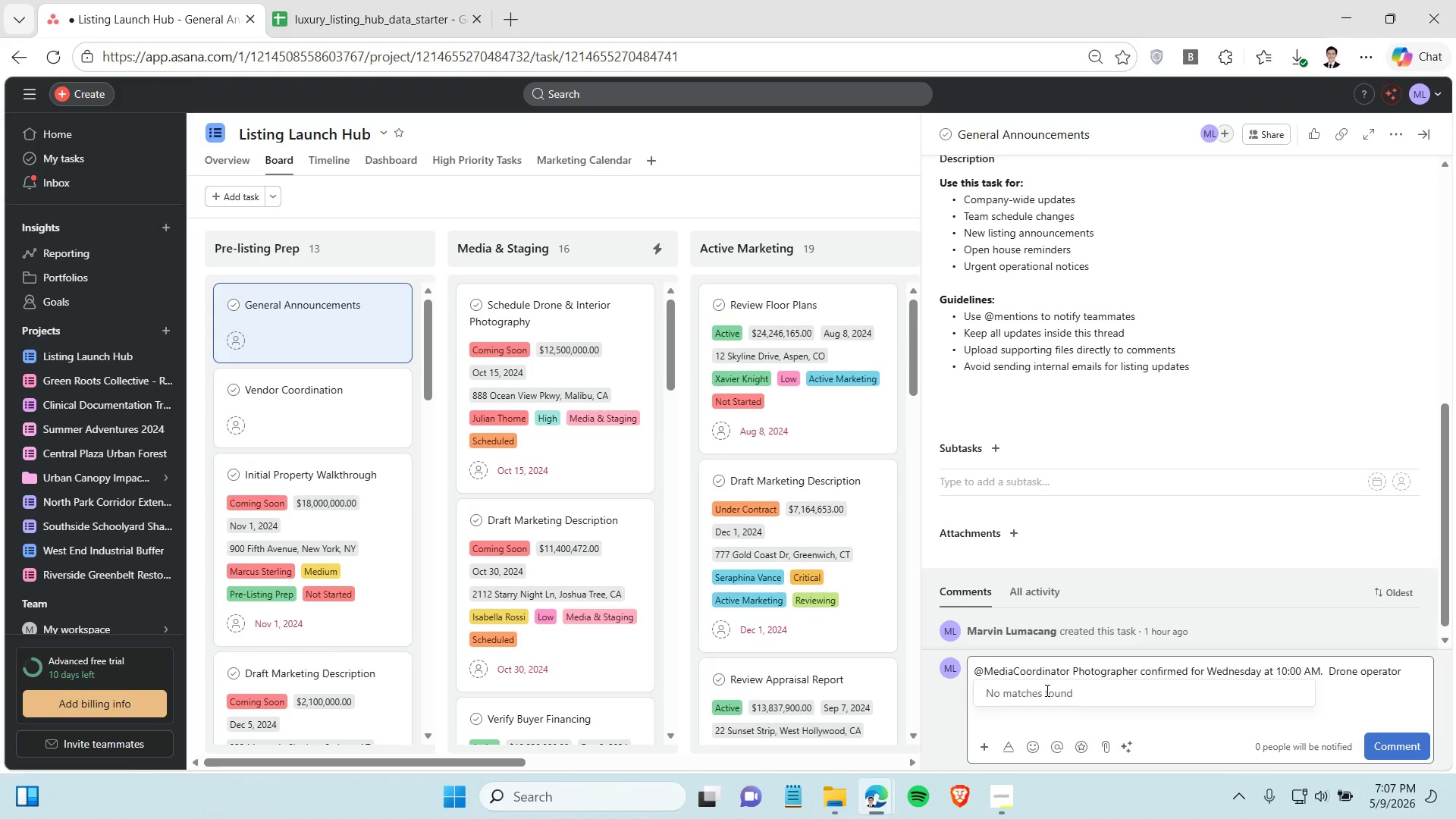 
type( arriving at 11:30 AM)
 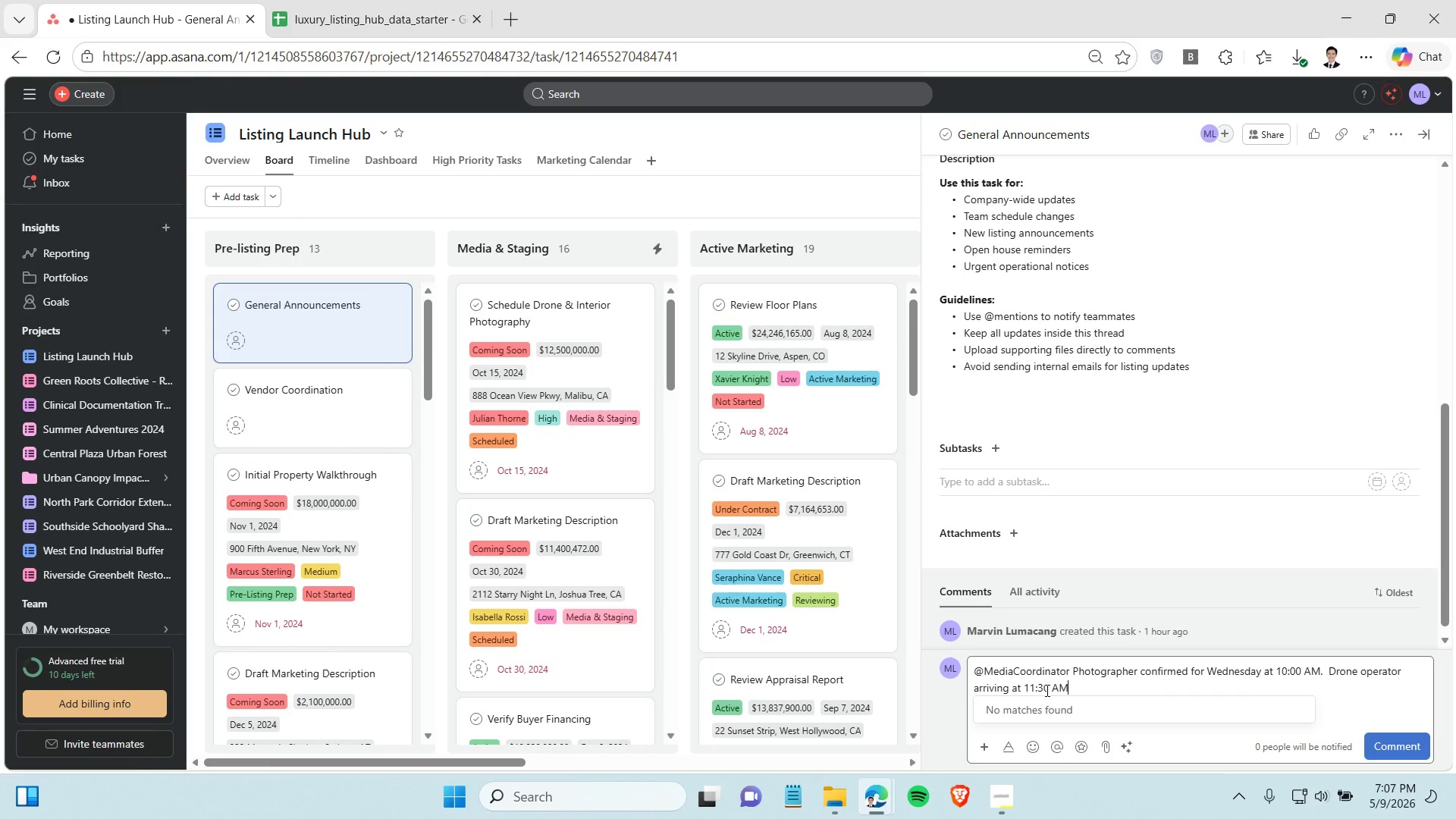 
type( for aerial footage.)
 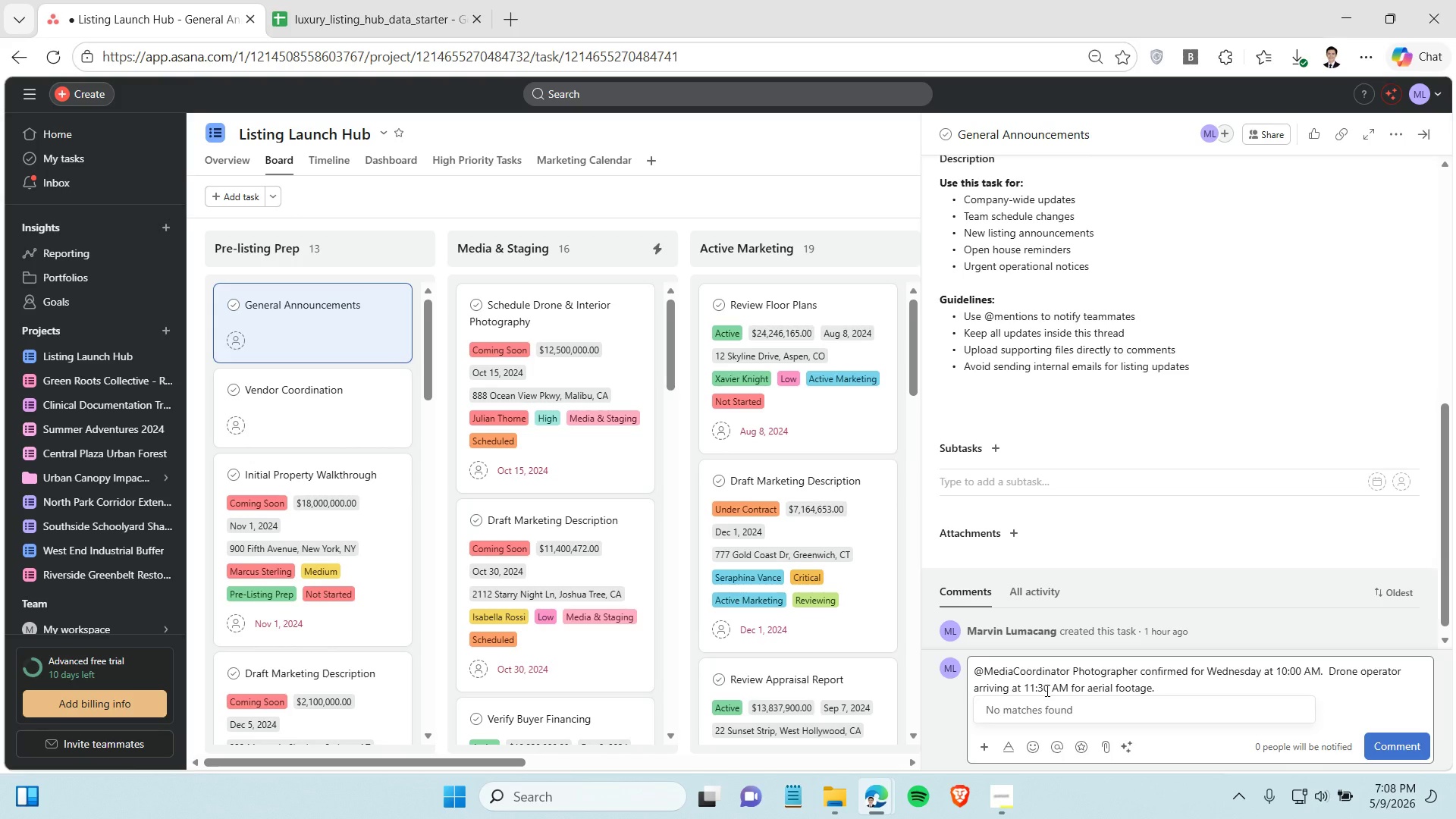 
type(. Uploading preliminary shot list now)
 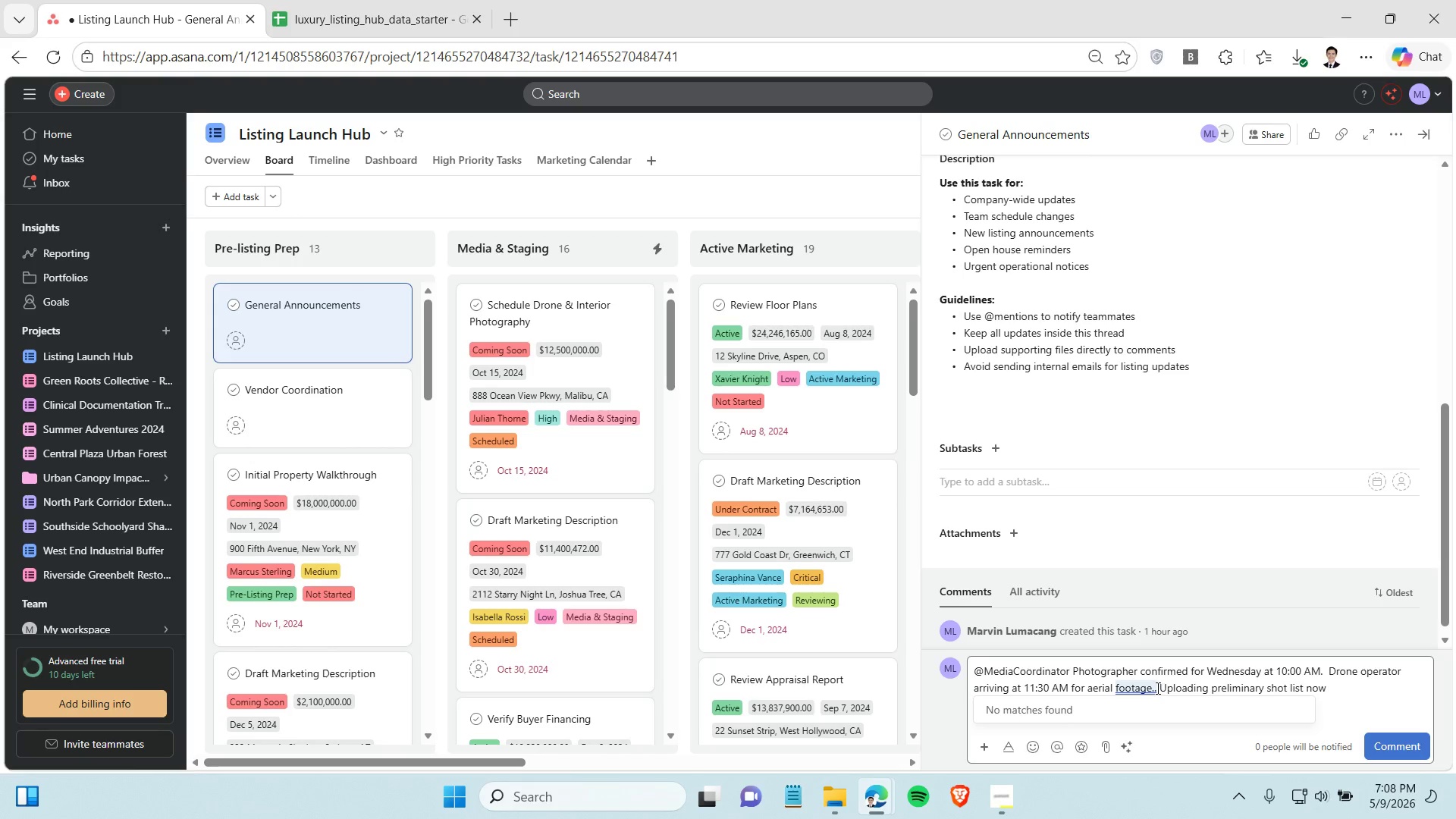 
left_click([1158, 686])
 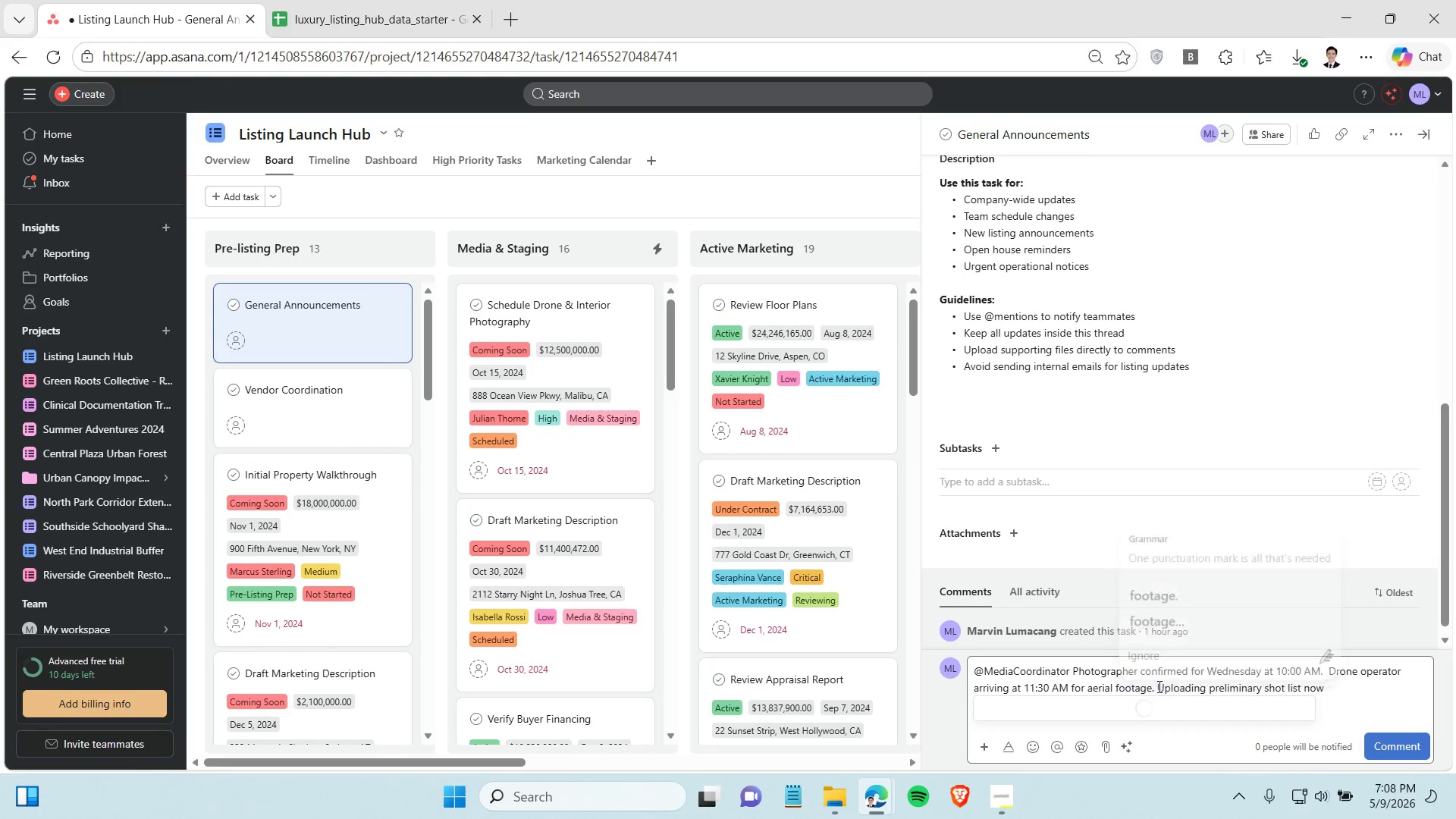 
key(Backspace)
 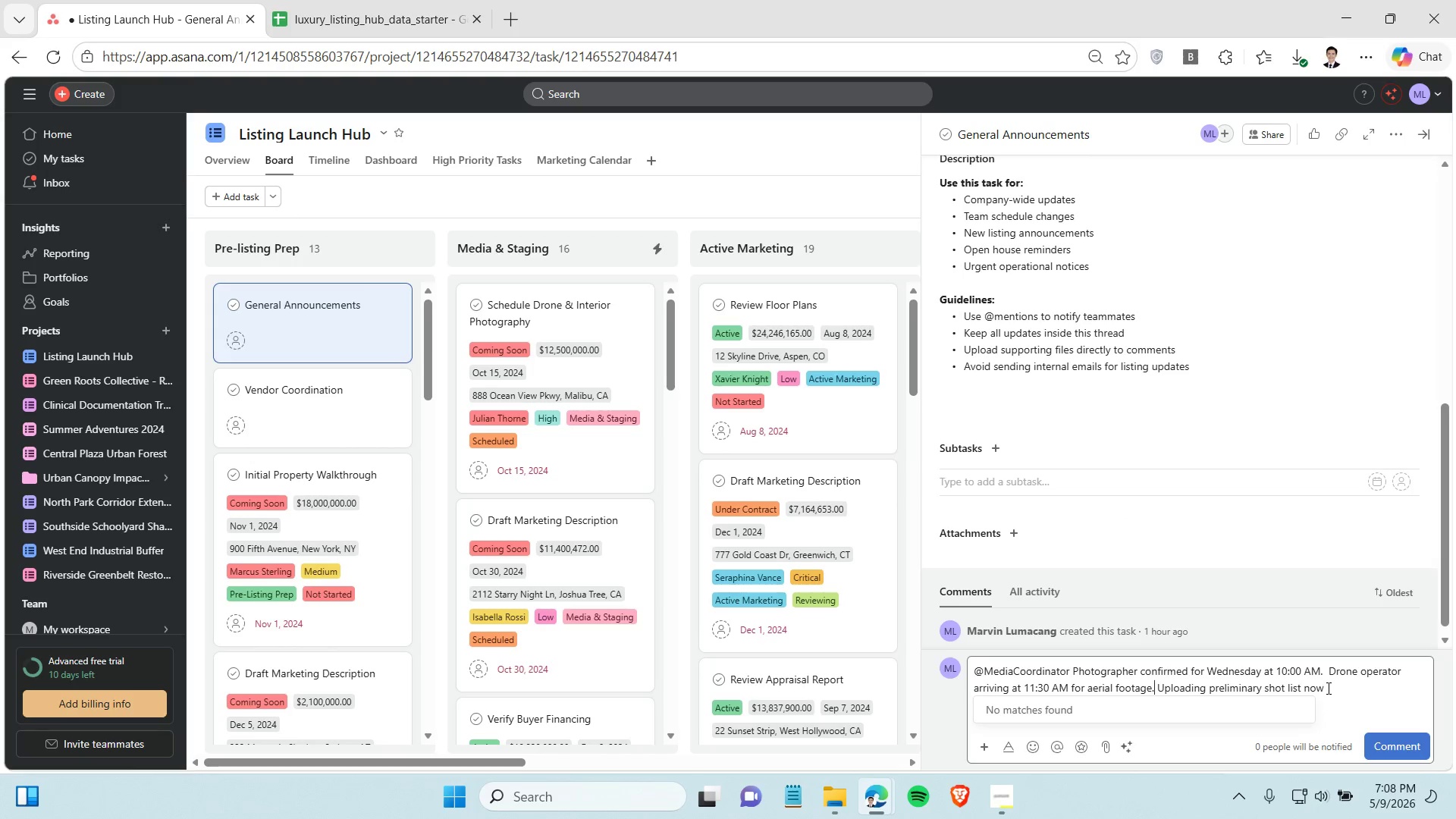 
left_click([1327, 688])
 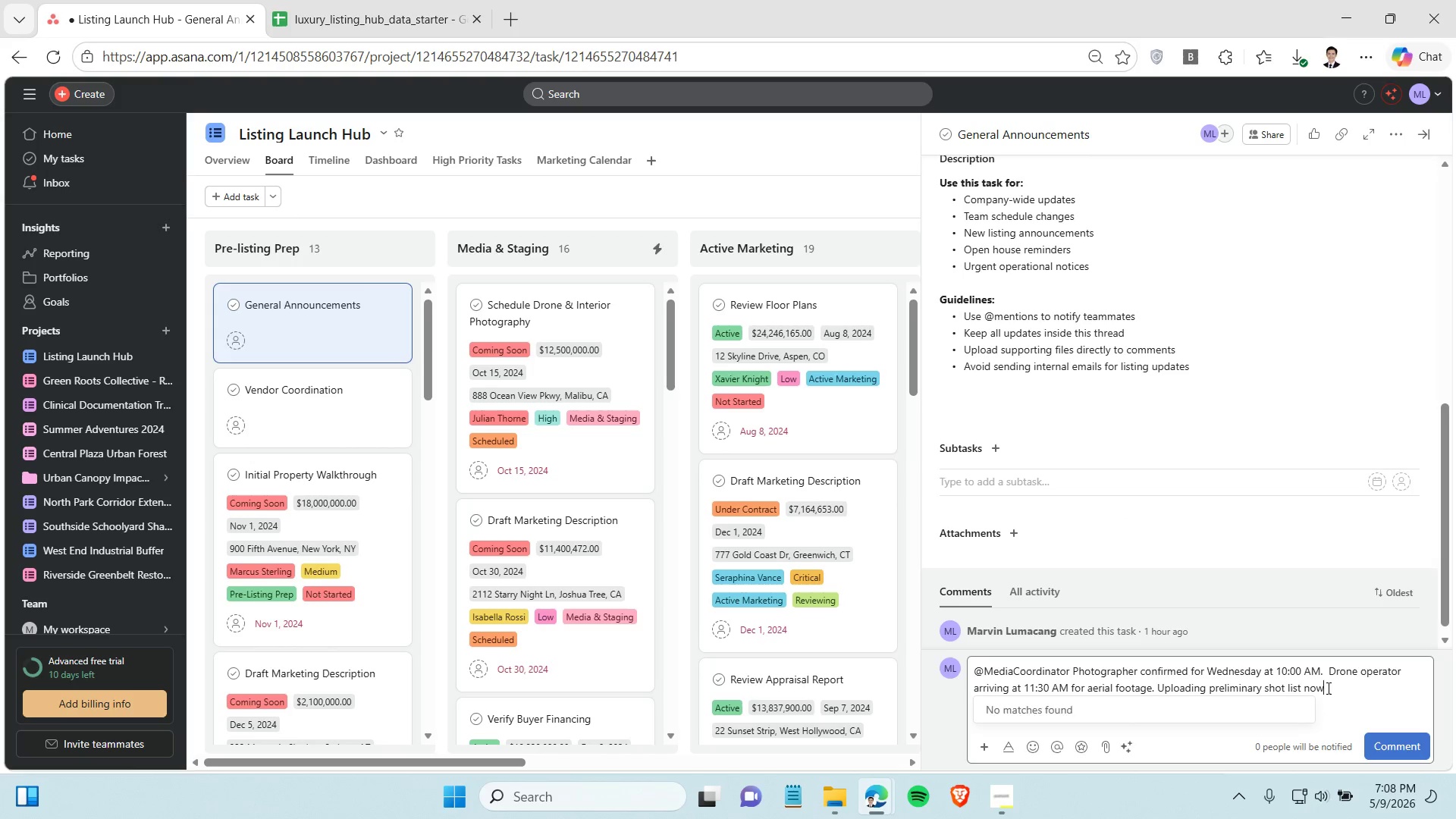 
key(Period)
 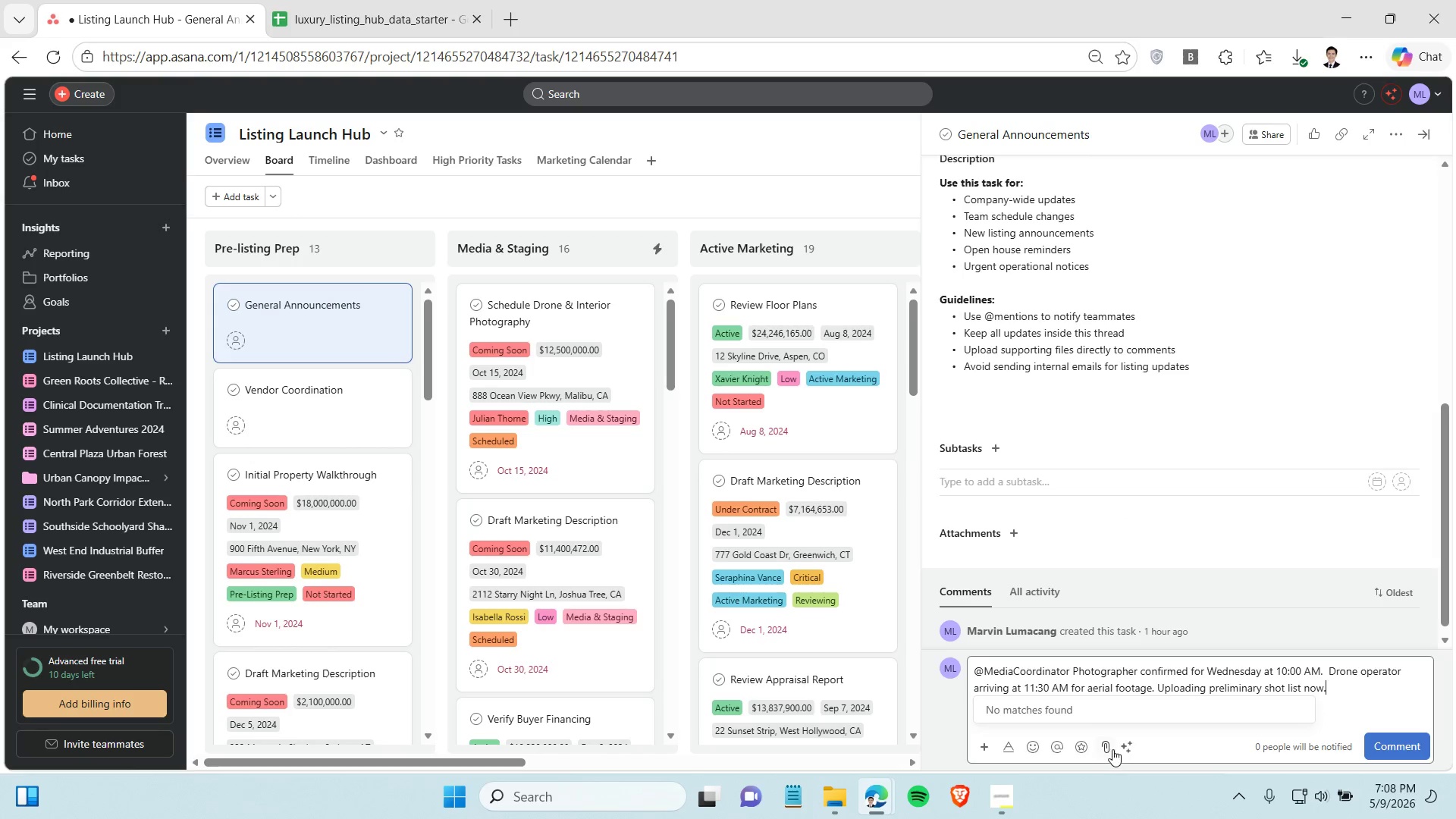 
wait(8.39)
 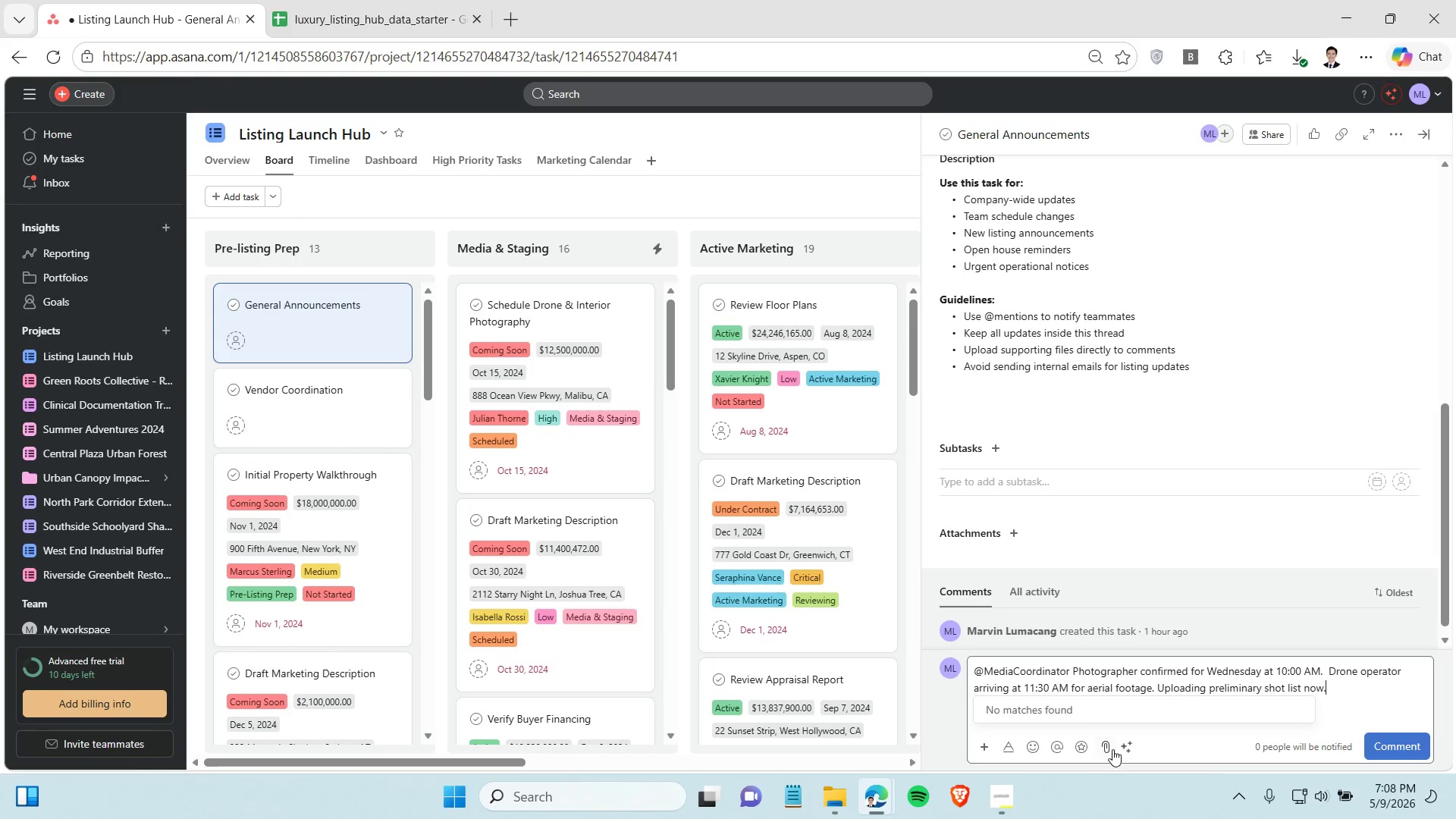 
left_click([510, 9])
 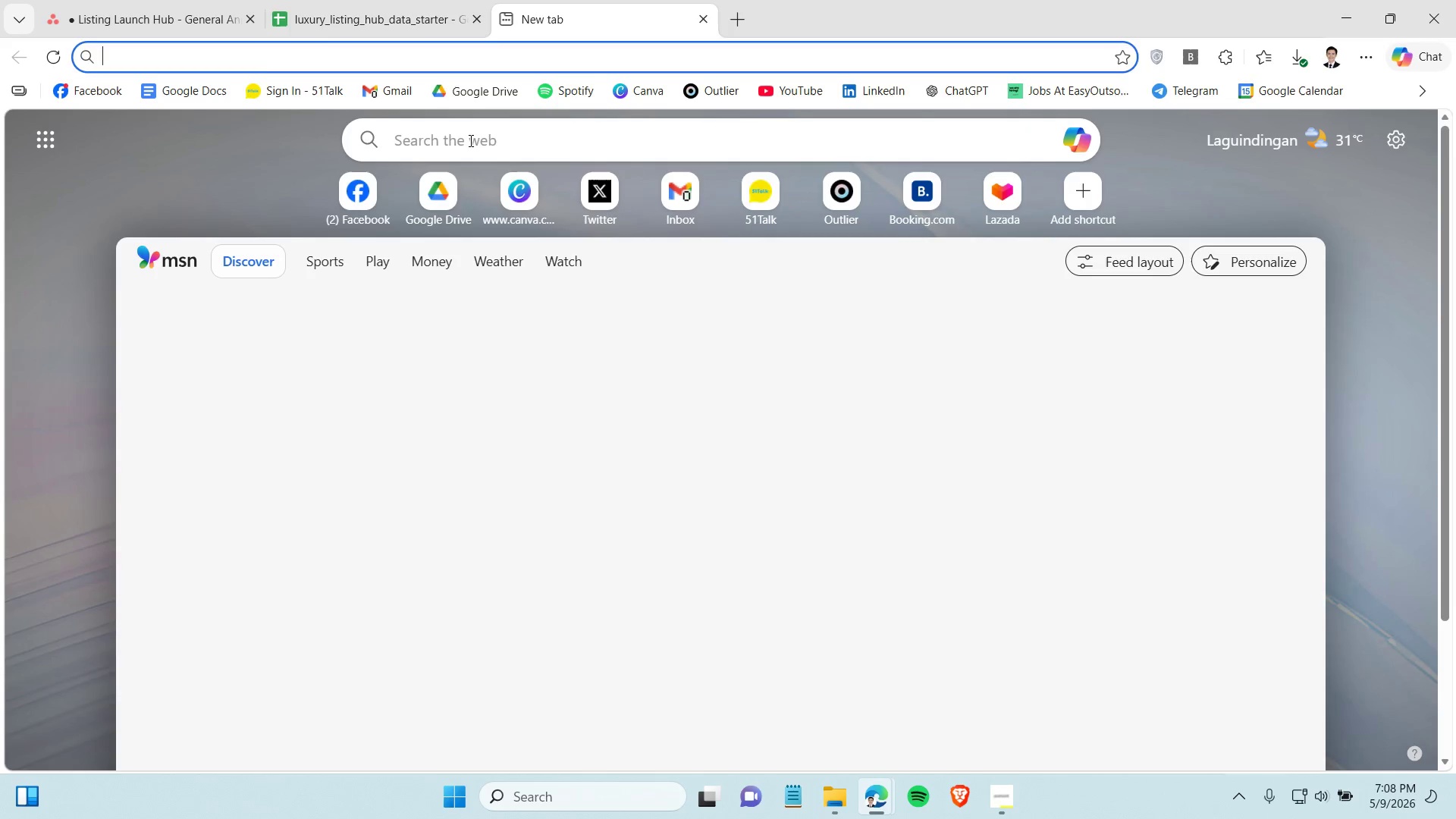 
left_click([469, 140])
 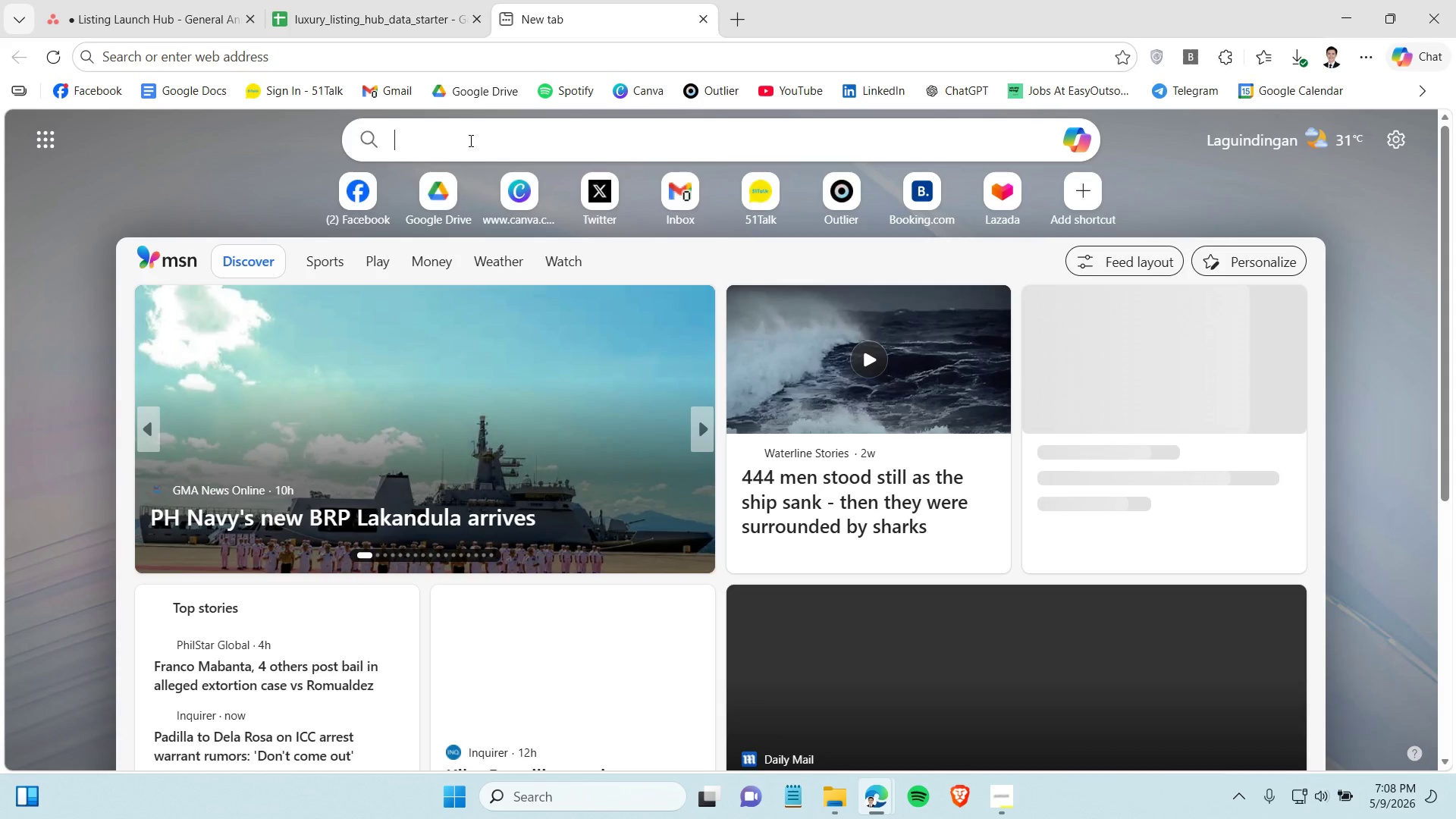 
type(dri)
key(Backspace)
type(one sho)
key(Backspace)
key(Backspace)
key(Backspace)
key(Backspace)
key(Backspace)
key(Backspace)
key(Backspace)
key(Backspace)
 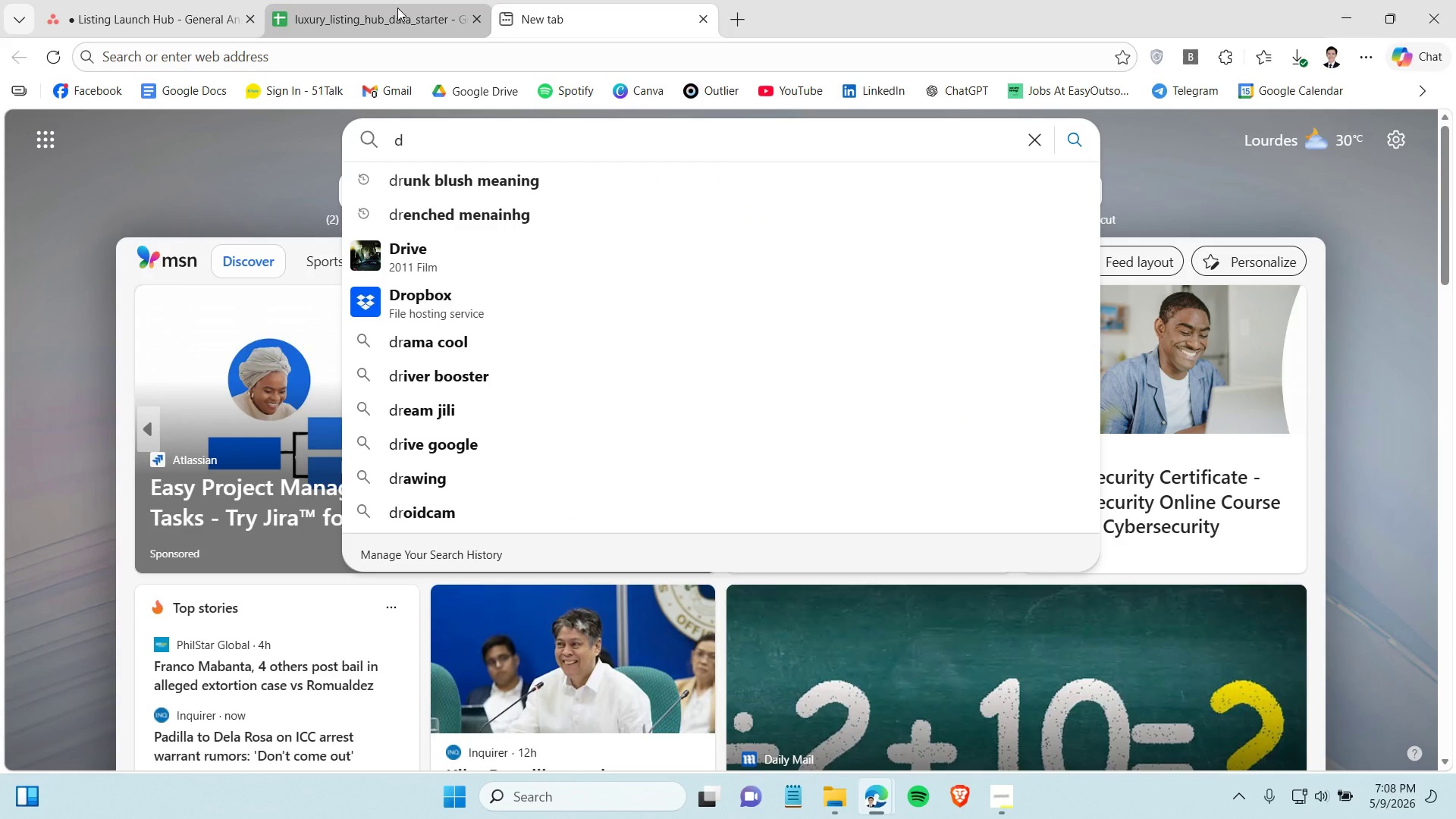 
left_click([397, 7])
 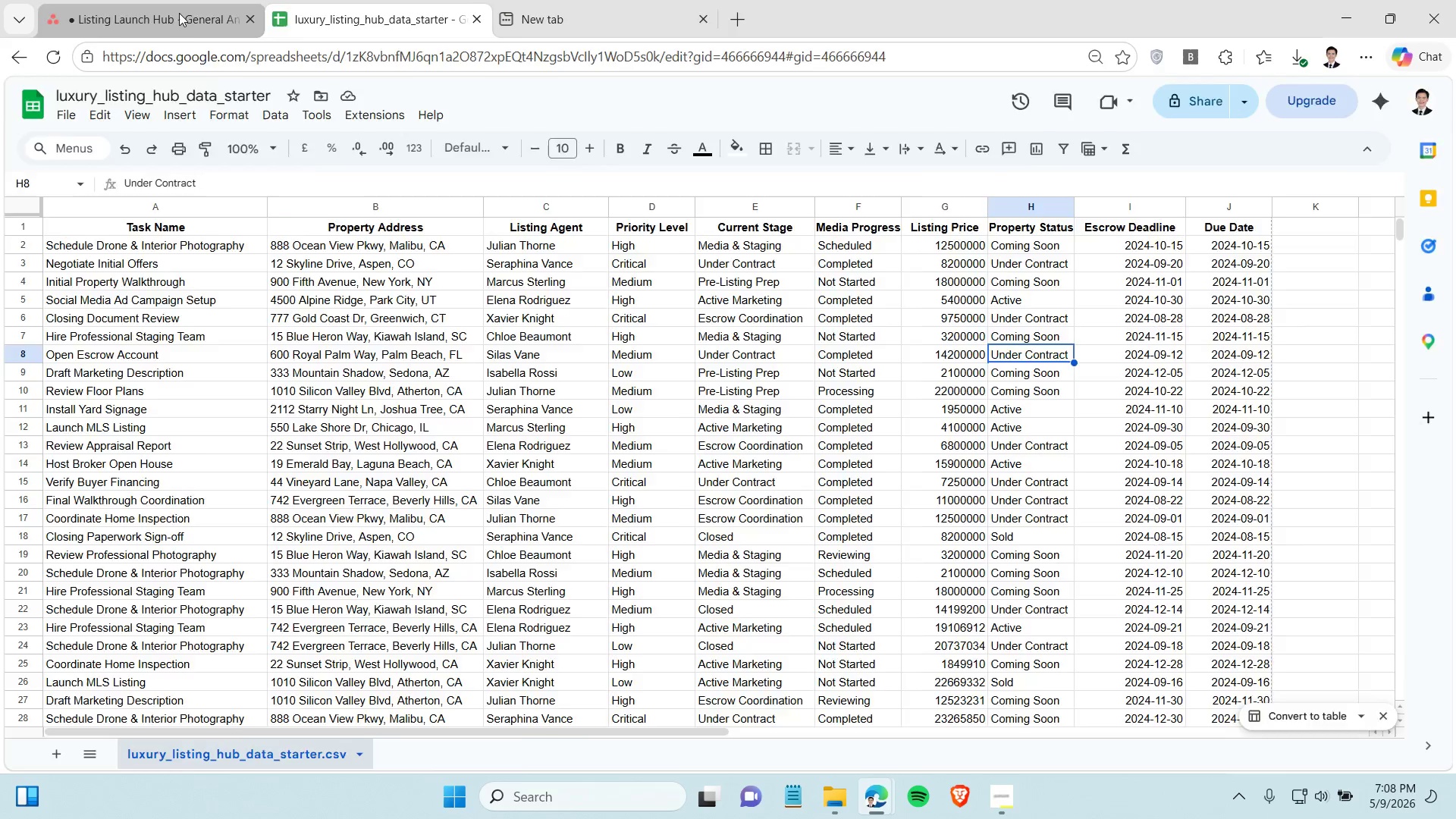 
left_click([179, 13])
 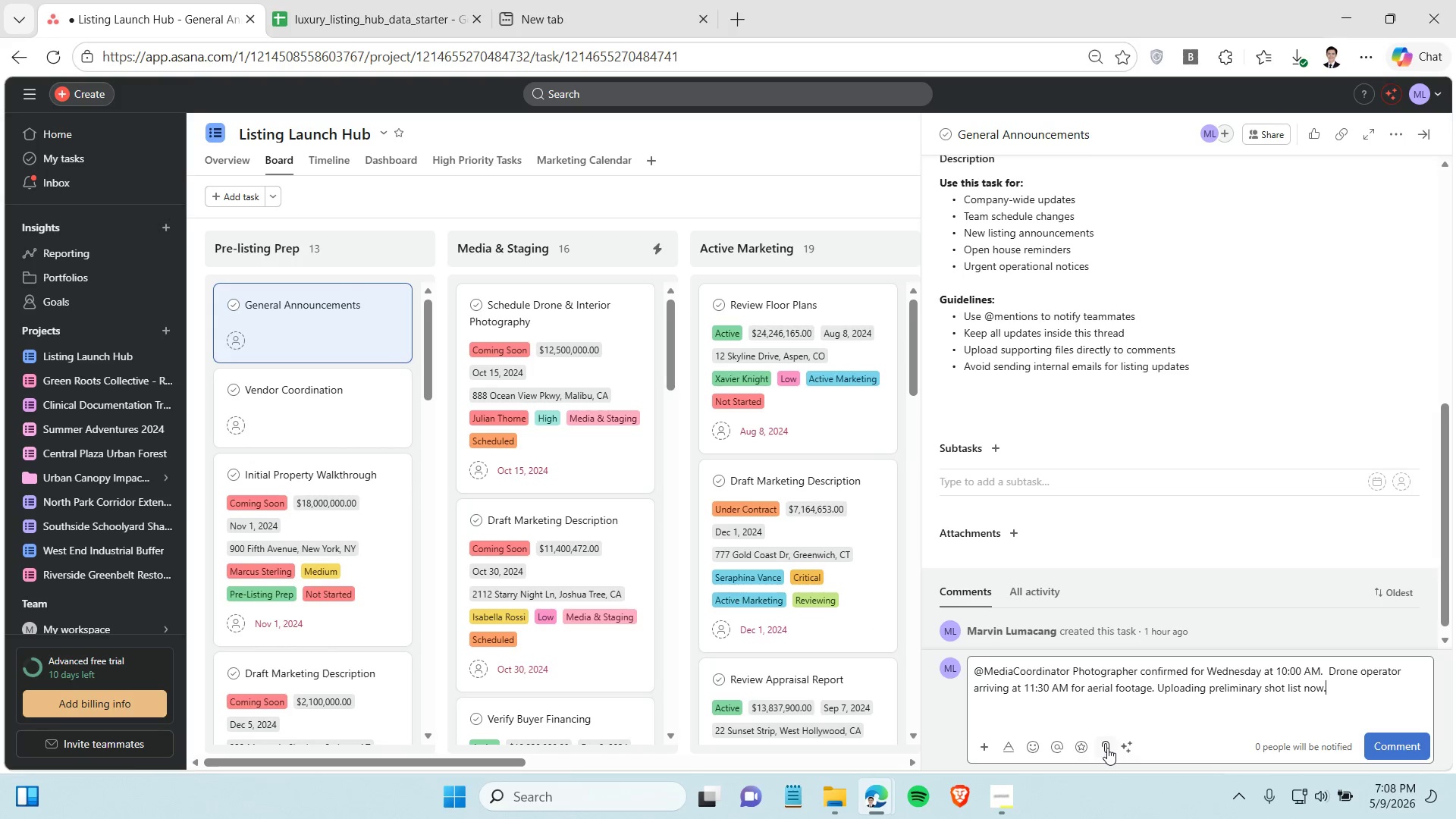 
left_click([1107, 748])
 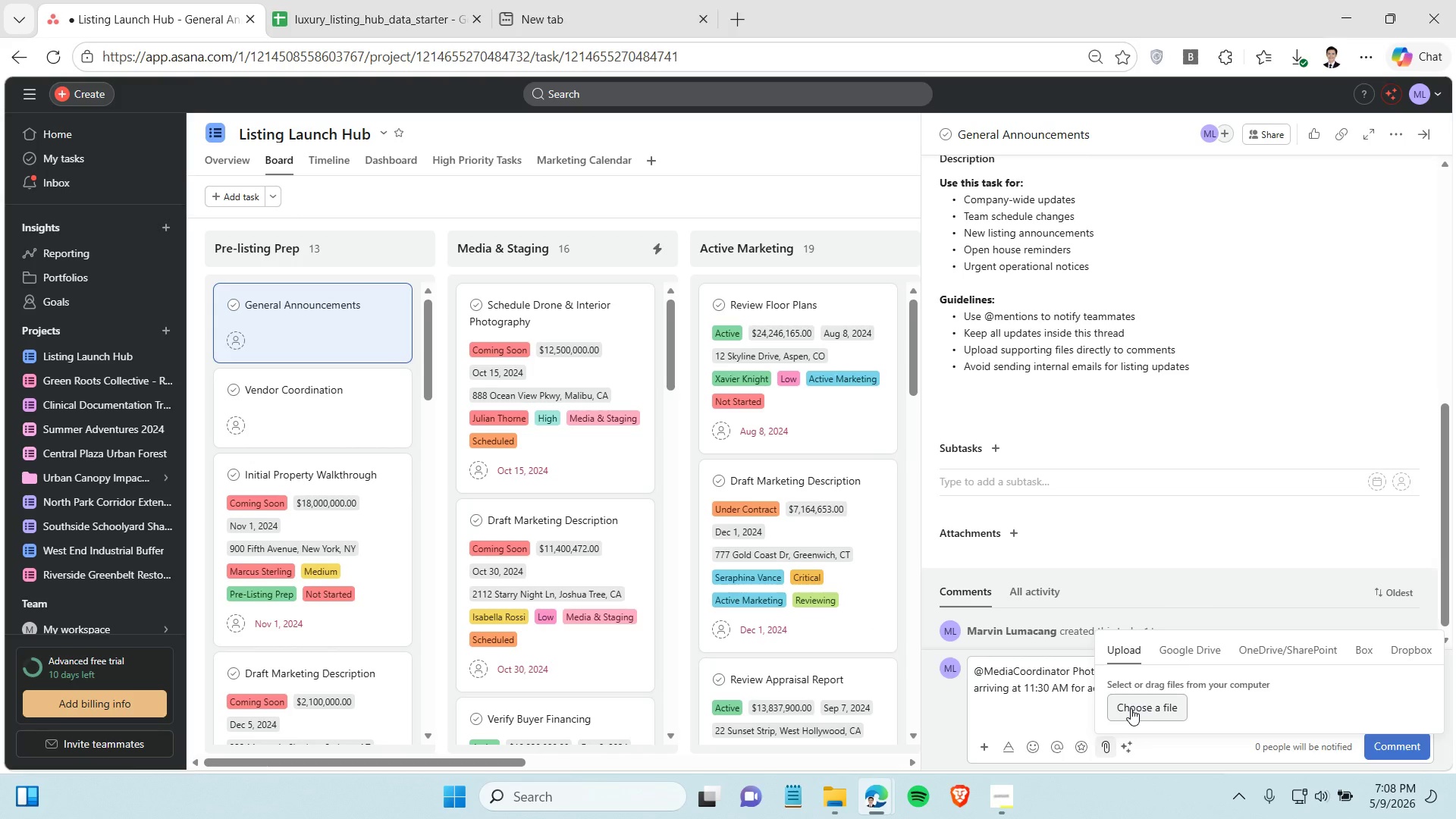 
left_click([1131, 708])
 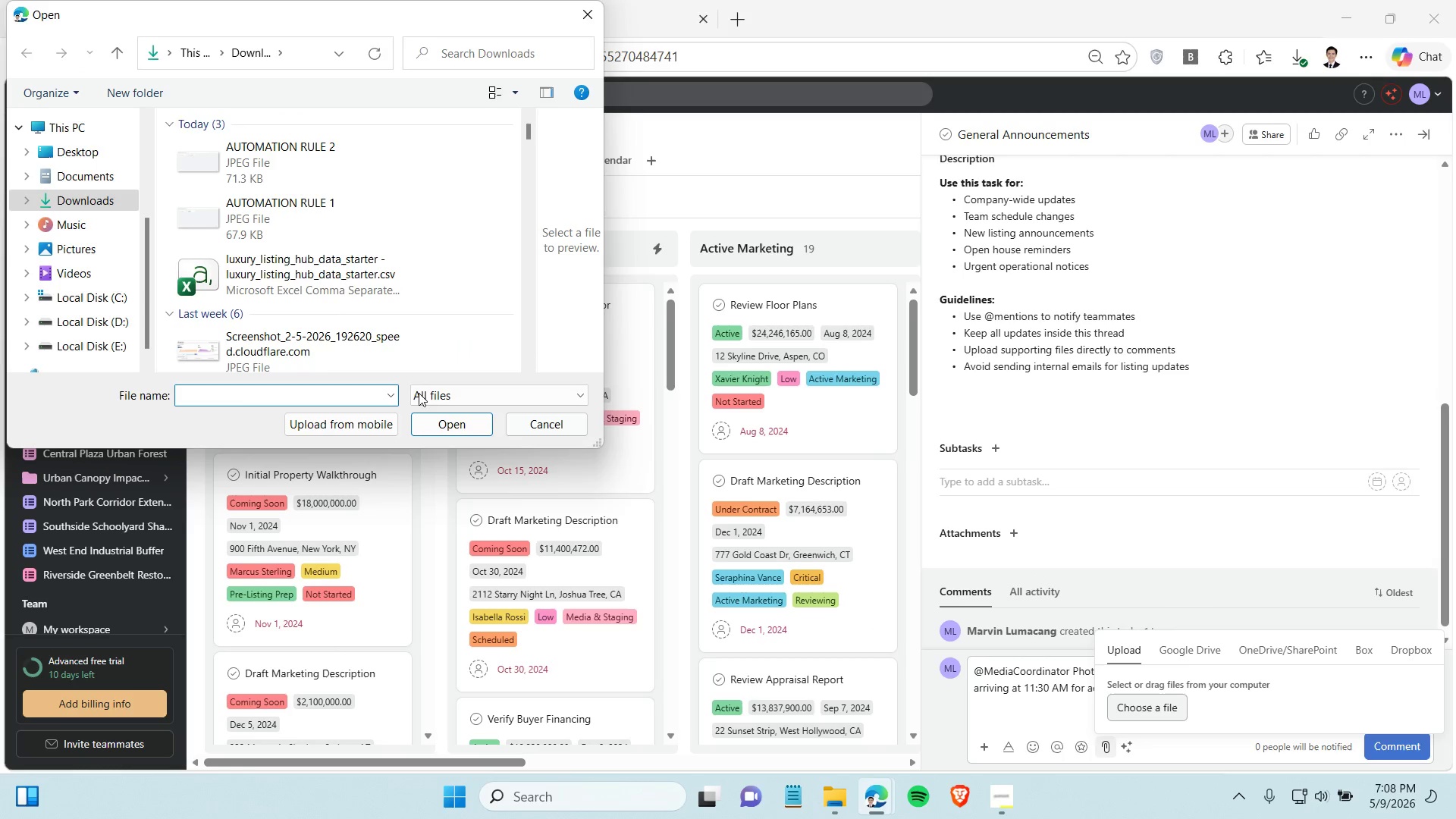 
left_click([275, 222])
 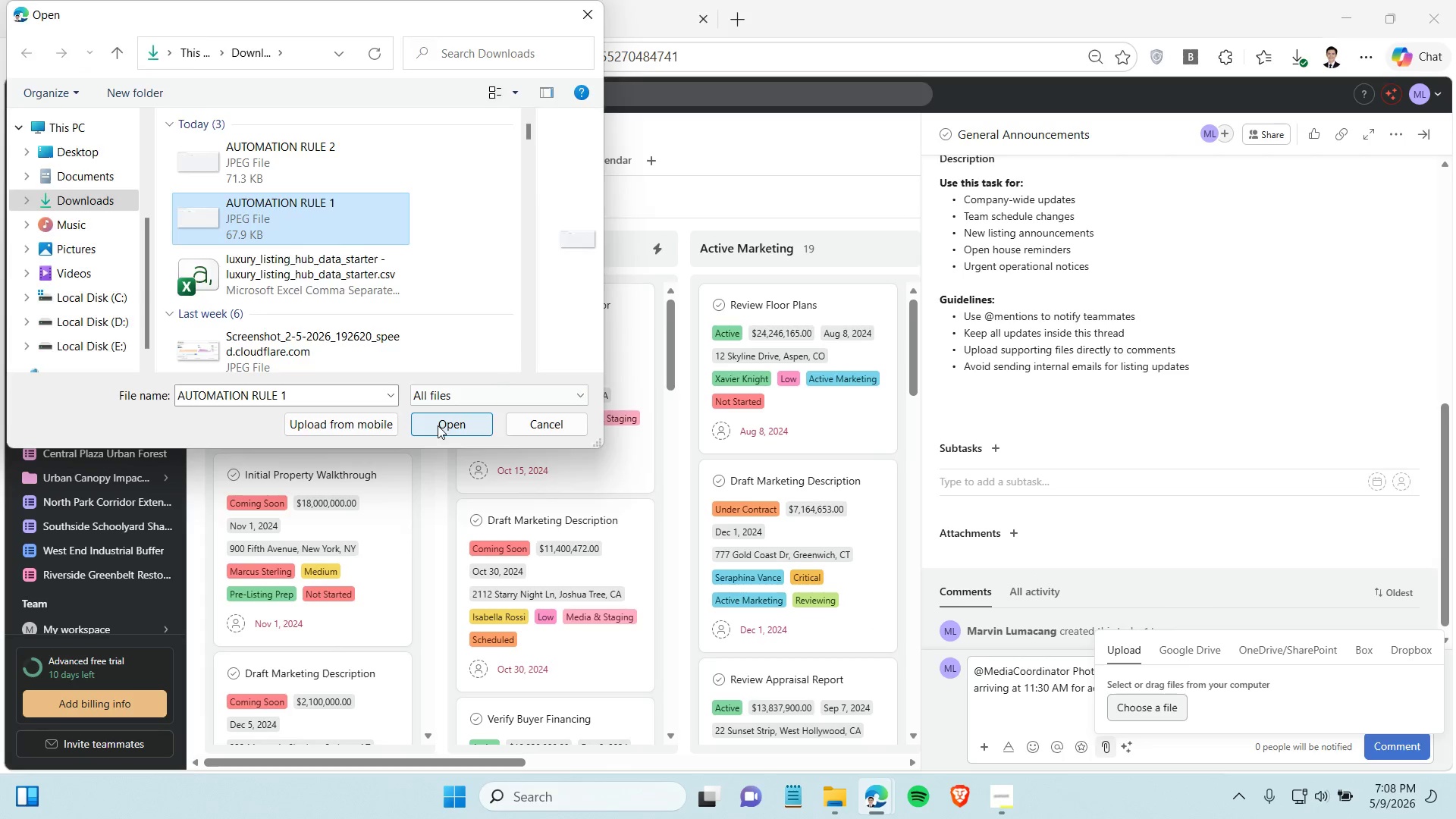 
left_click([438, 425])
 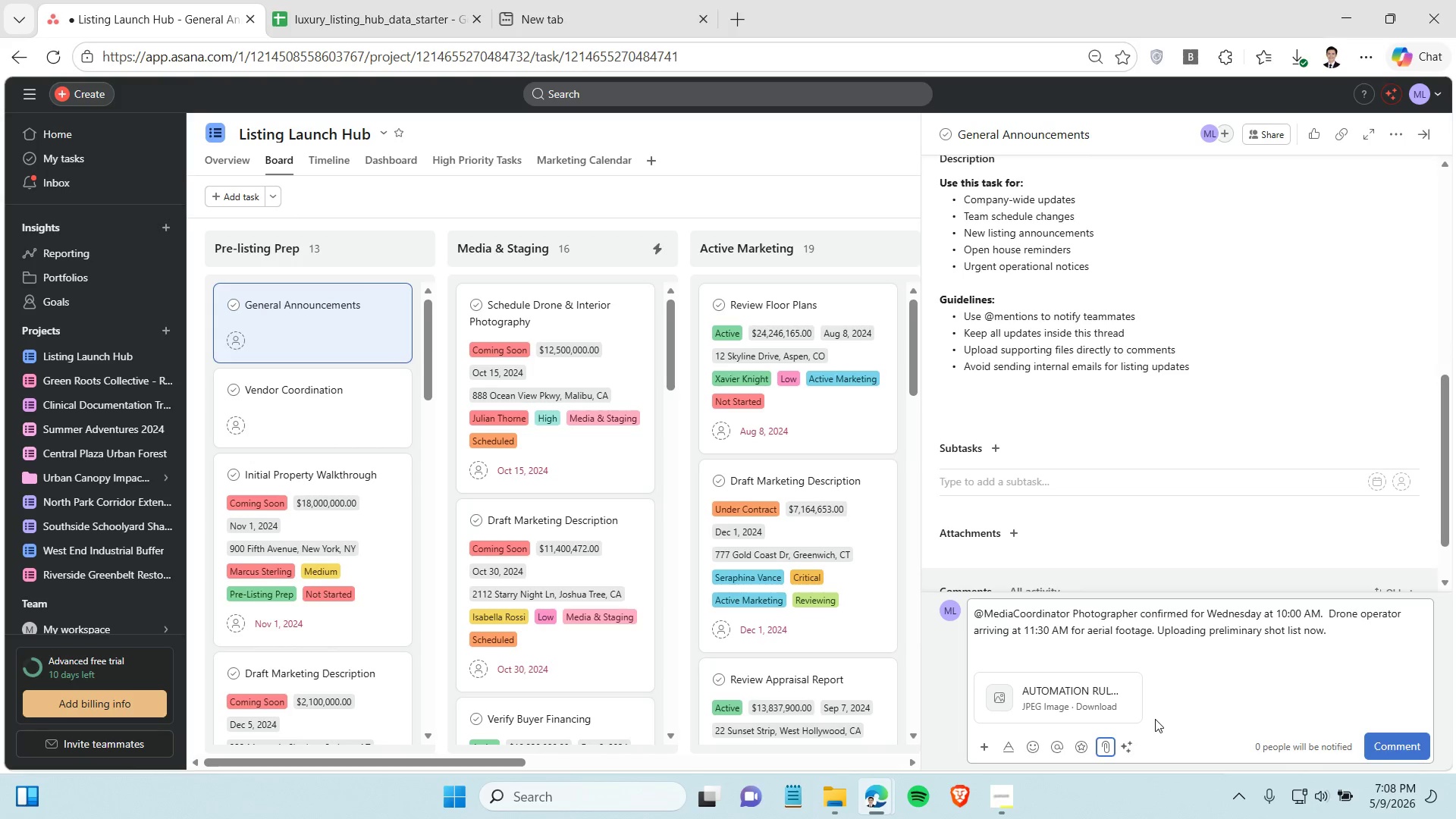 
wait(5.52)
 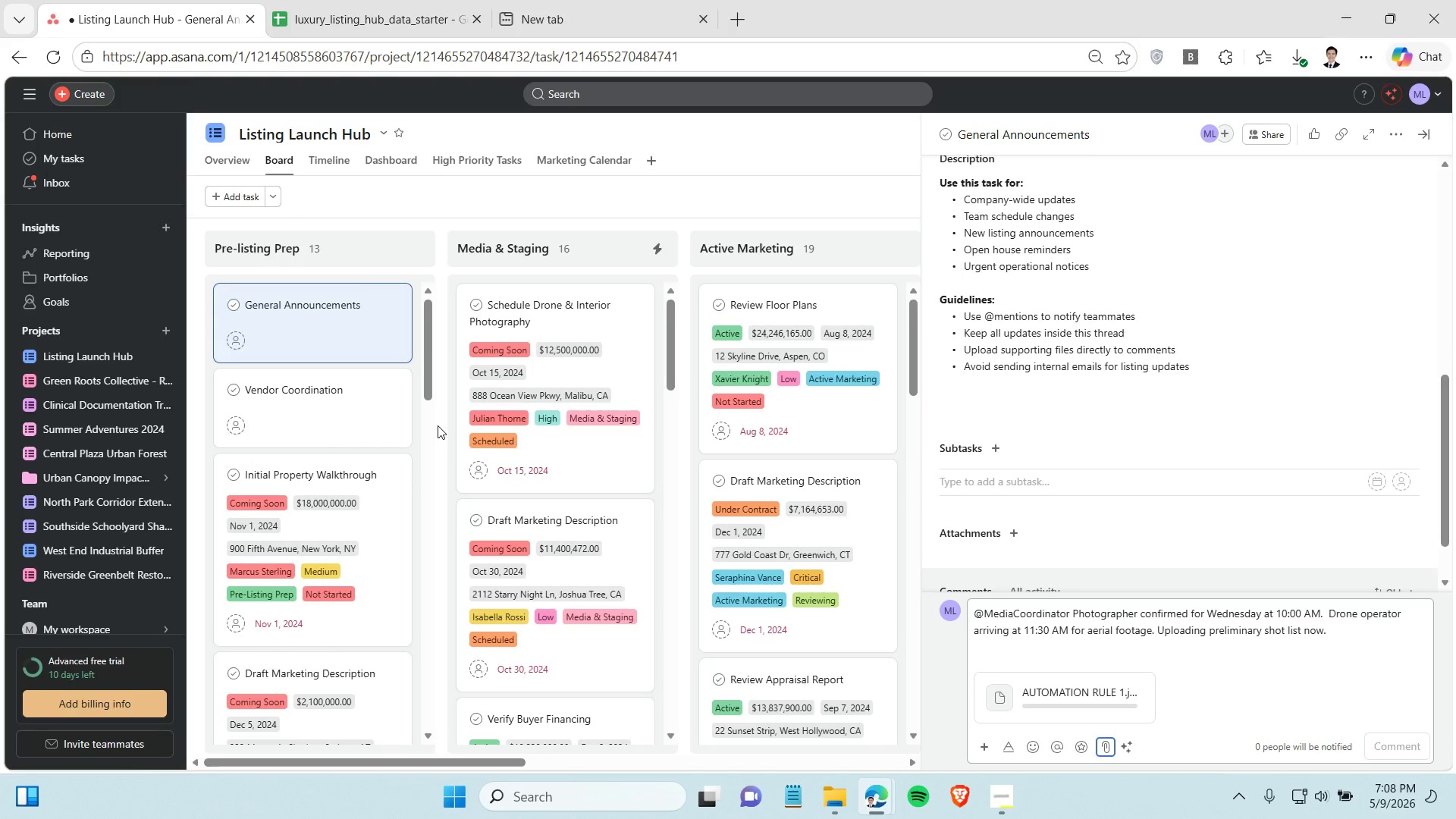 
left_click([1138, 695])
 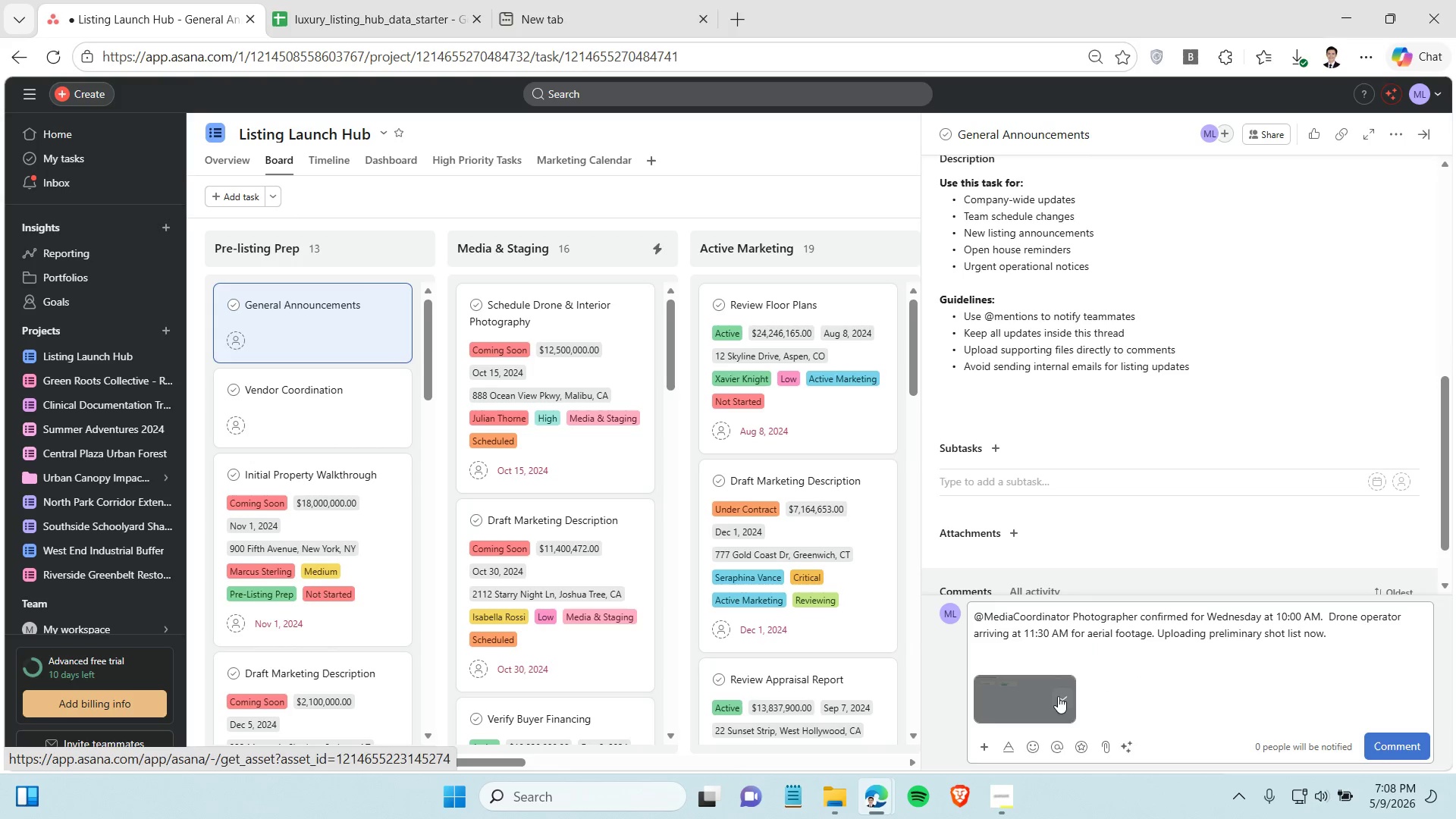 
left_click([1060, 696])
 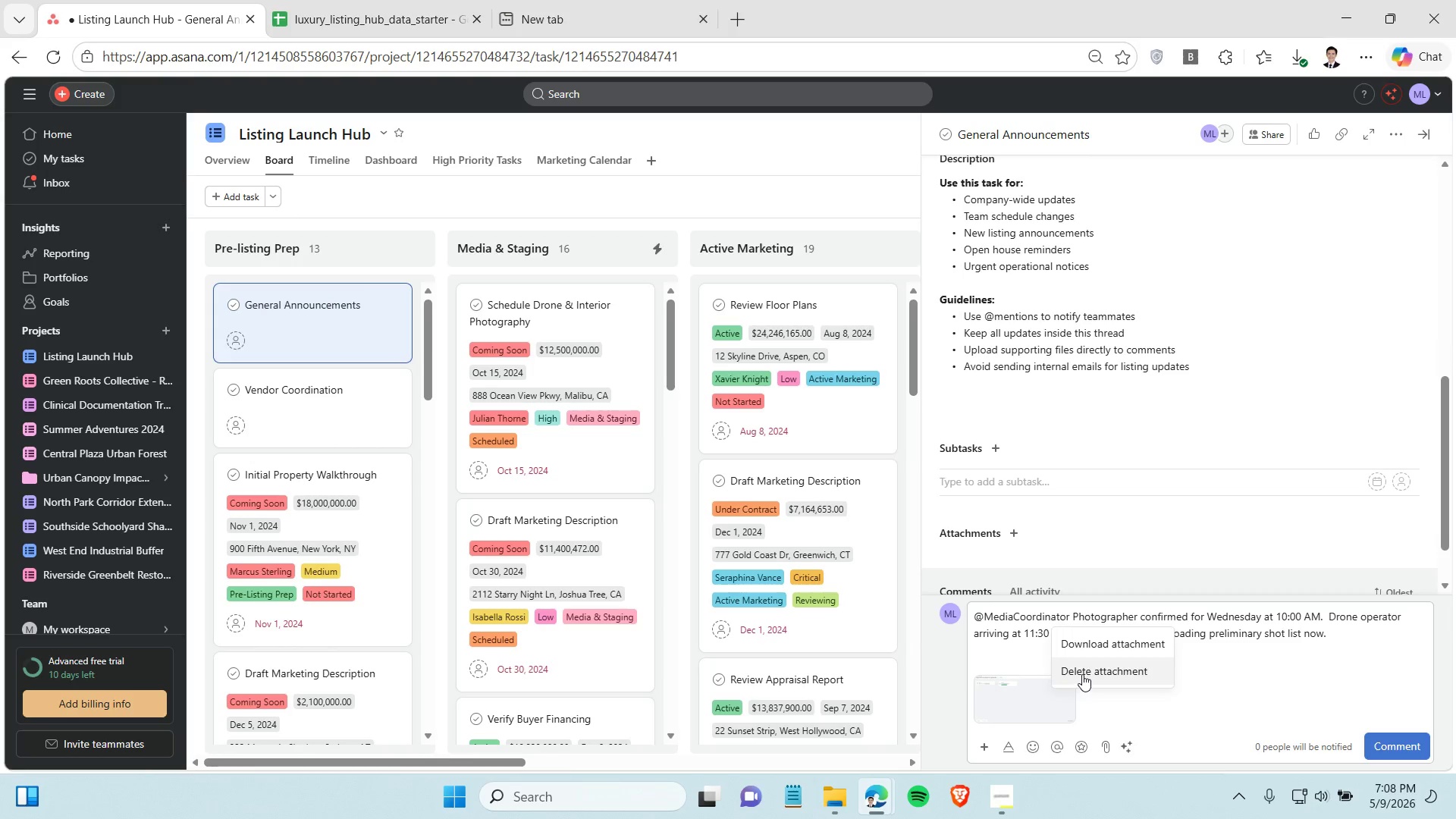 
left_click([1082, 674])
 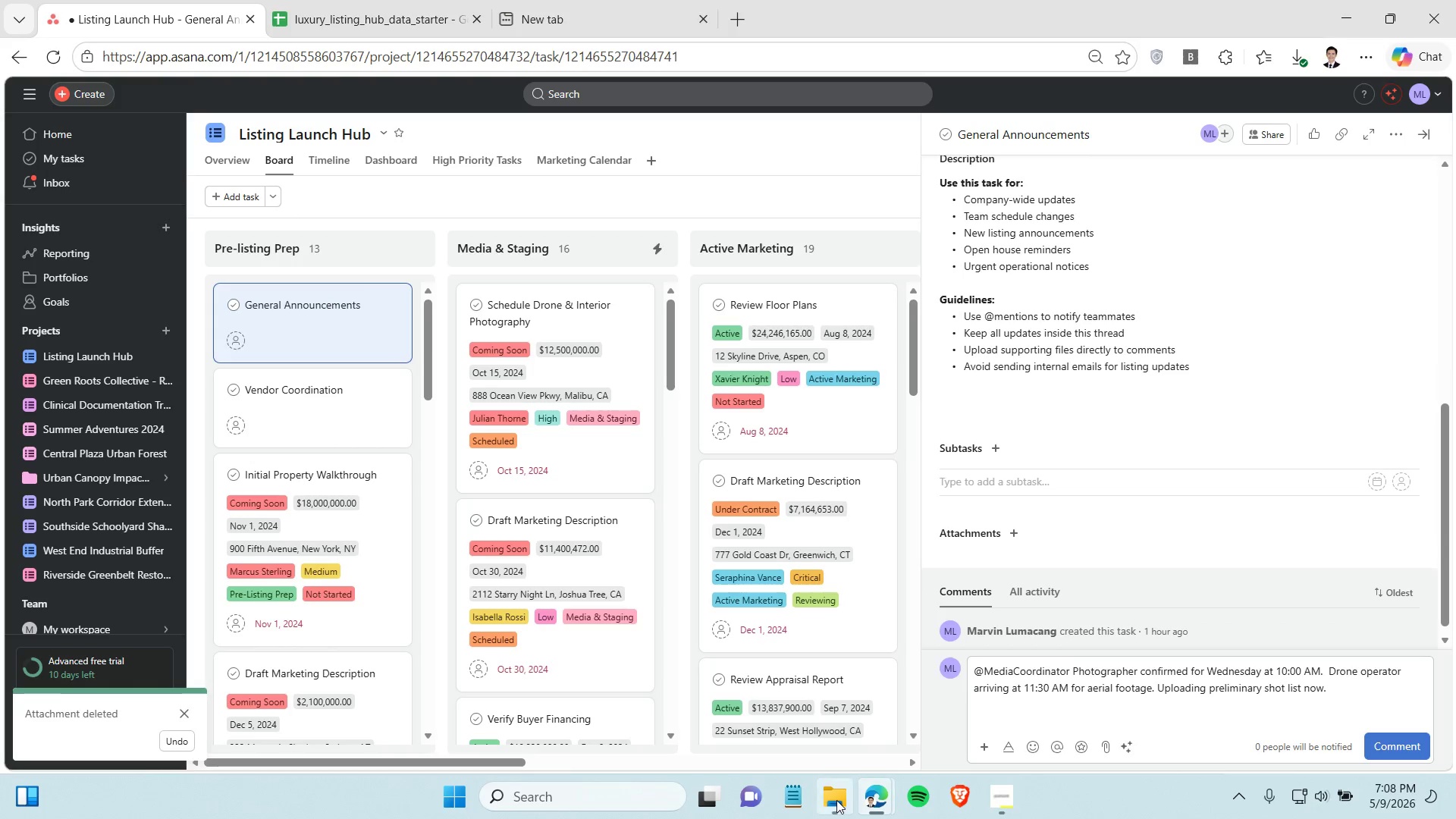 
left_click([836, 800])
 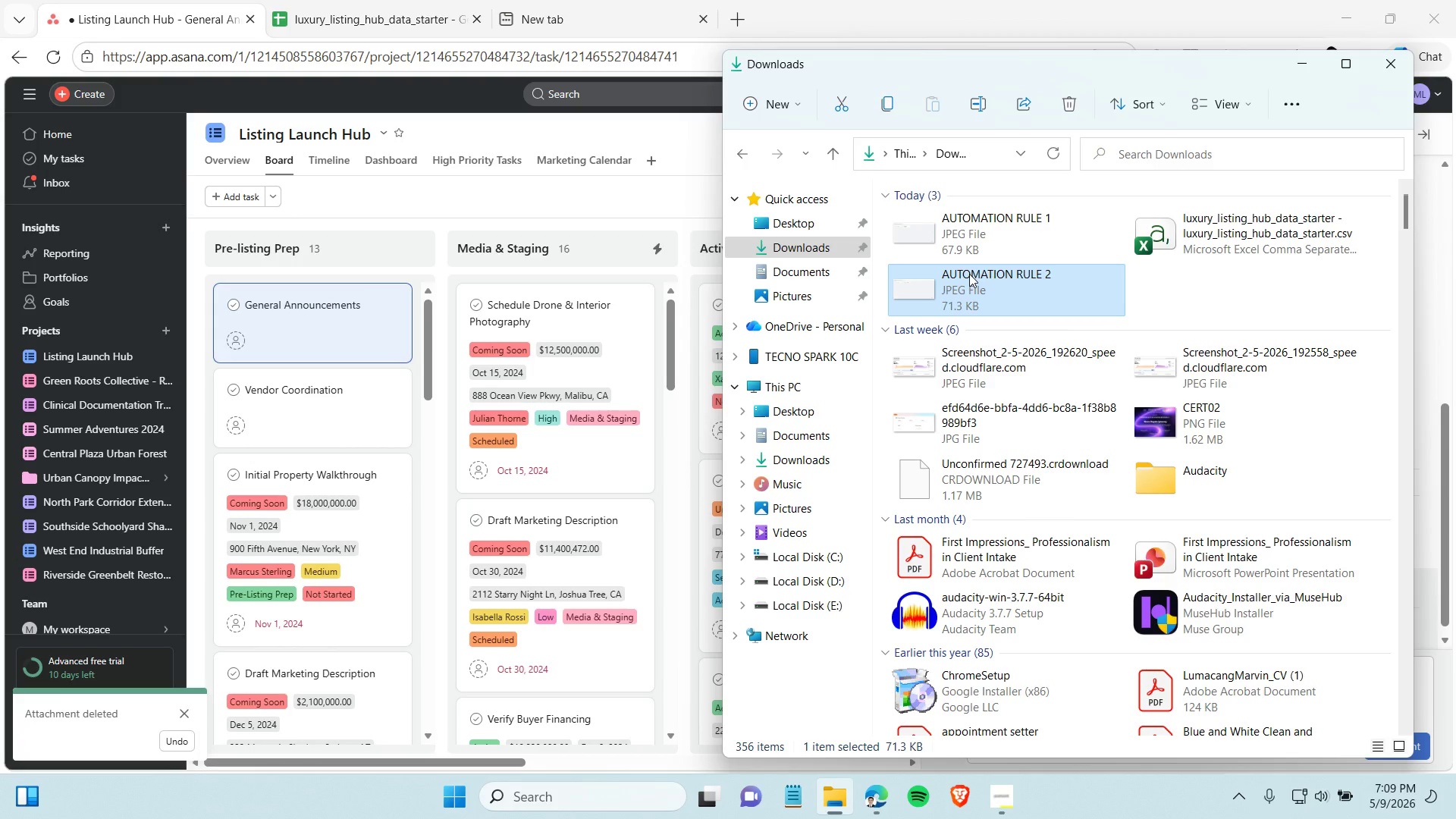 
left_click([969, 274])
 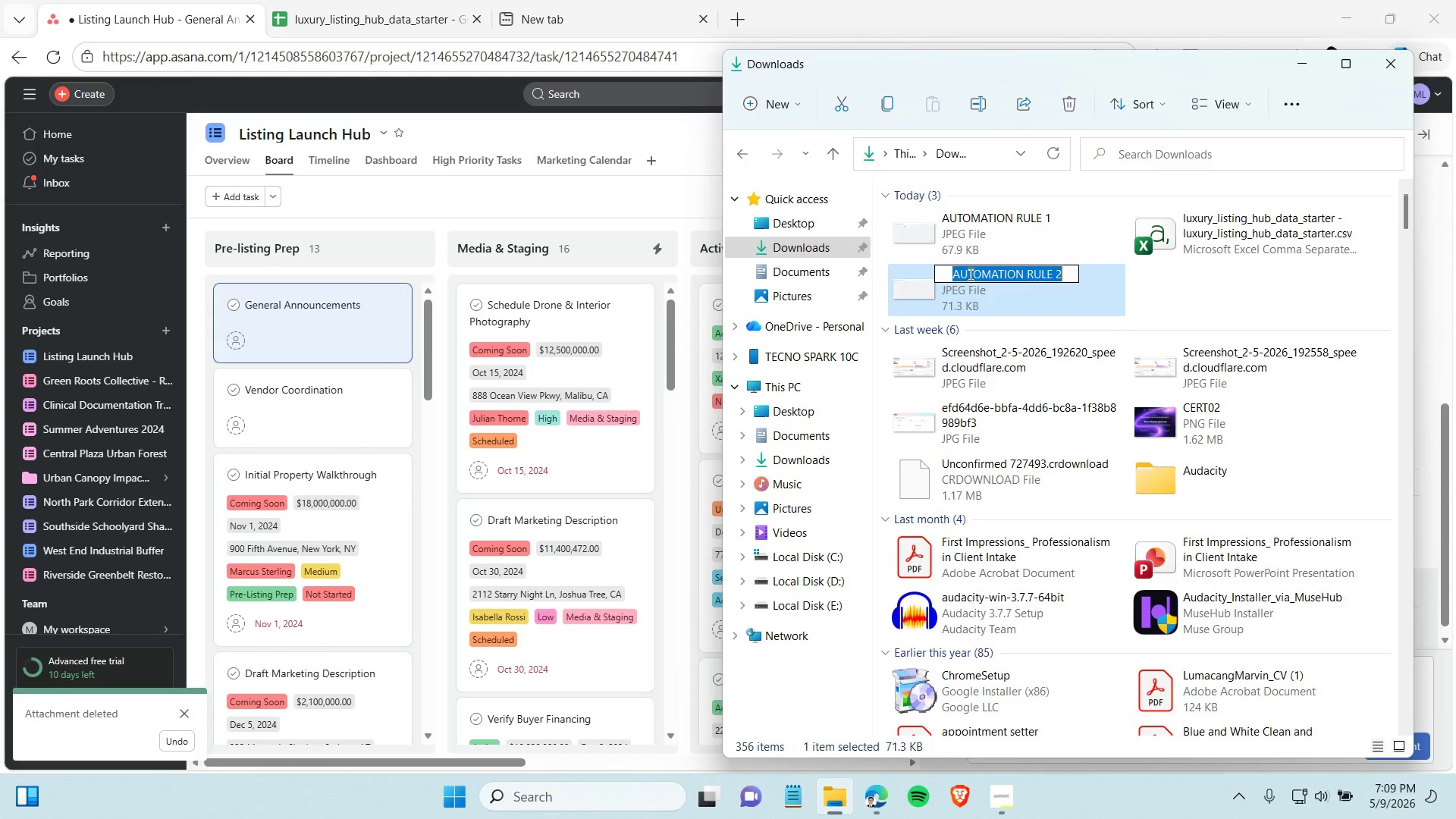 
type(sHOT)
key(Backspace)
key(Backspace)
key(Backspace)
key(Backspace)
key(Backspace)
key(Backspace)
type(Shot List)
 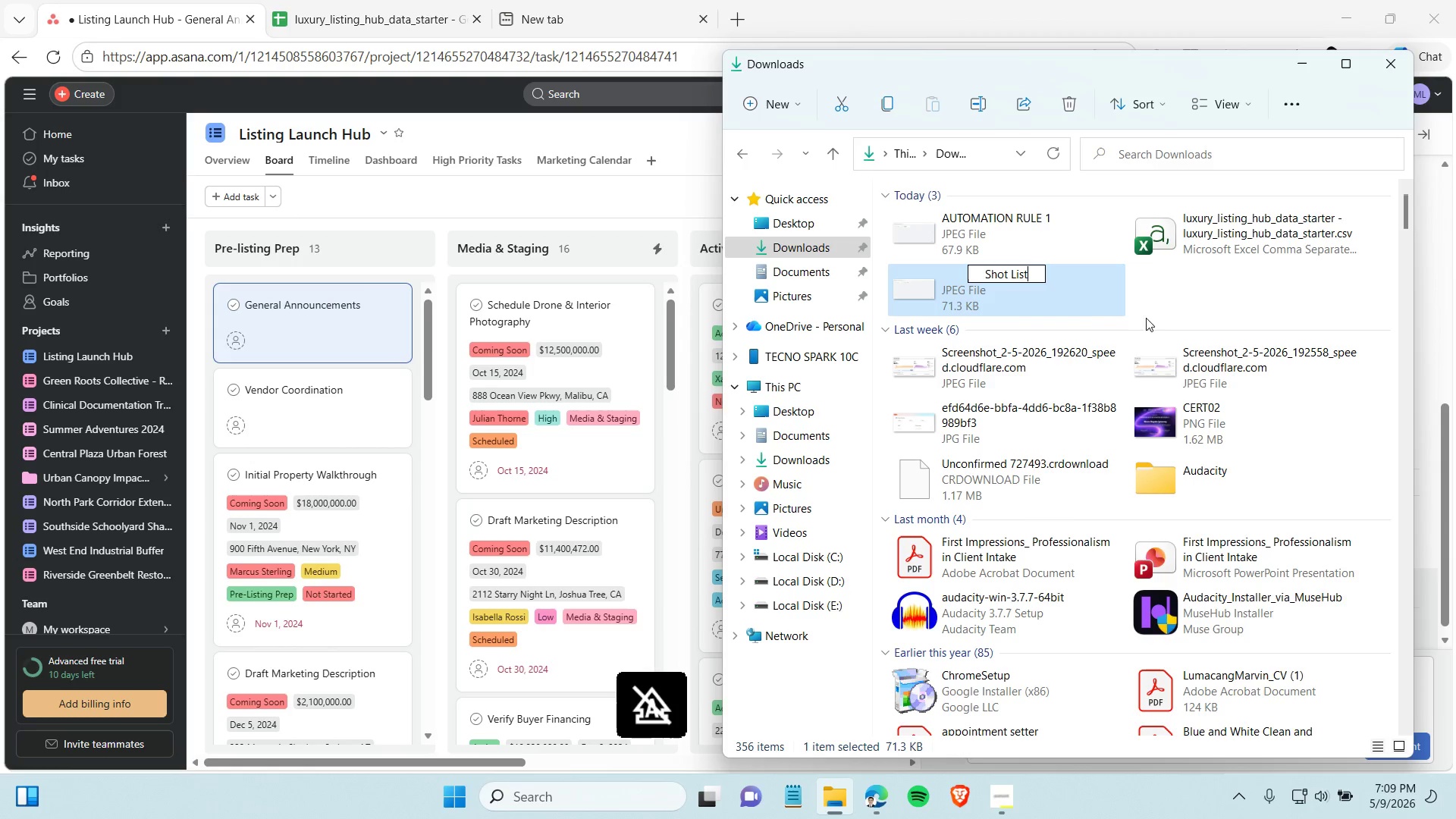 
left_click([1153, 312])
 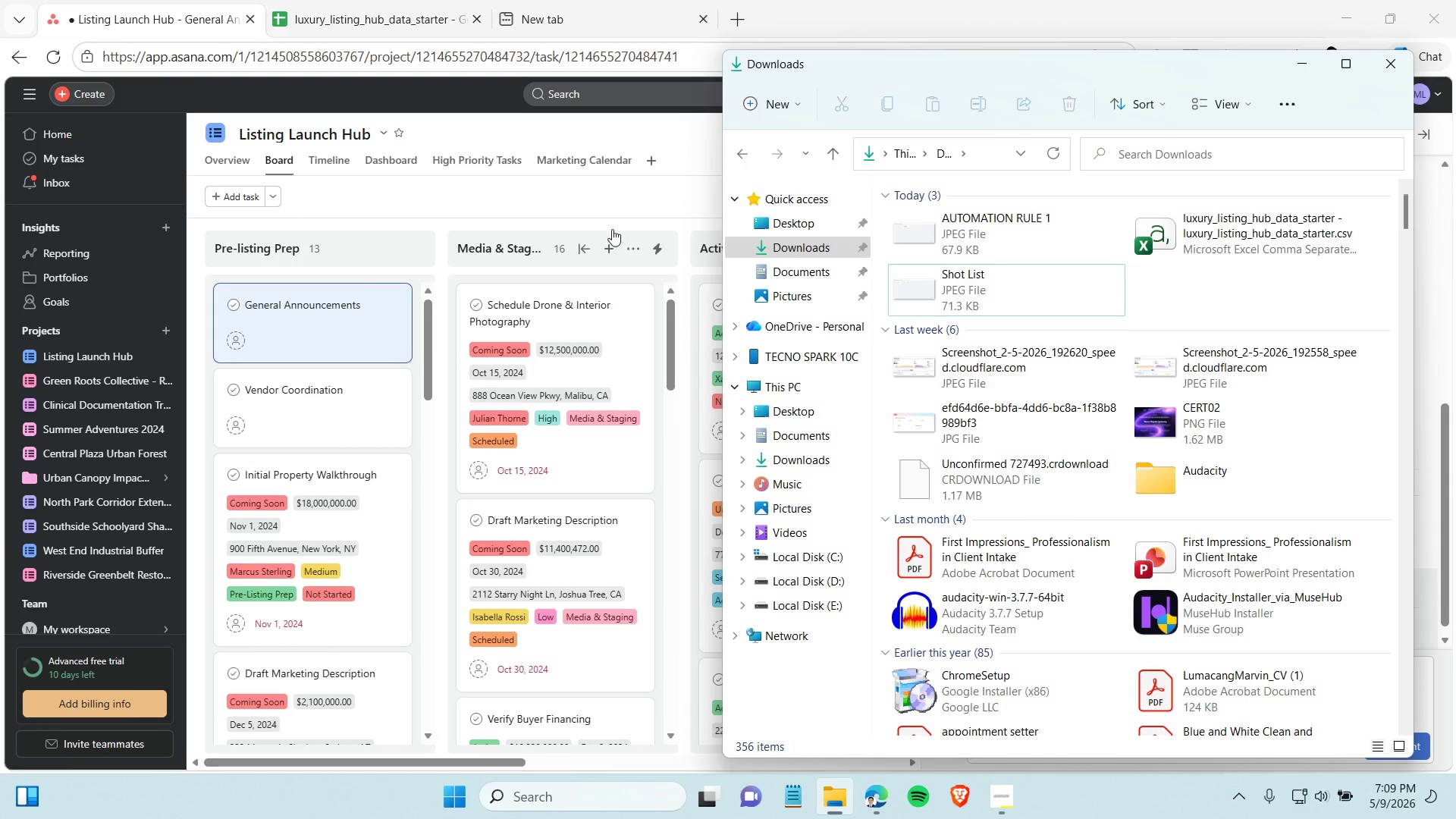 
left_click([610, 197])
 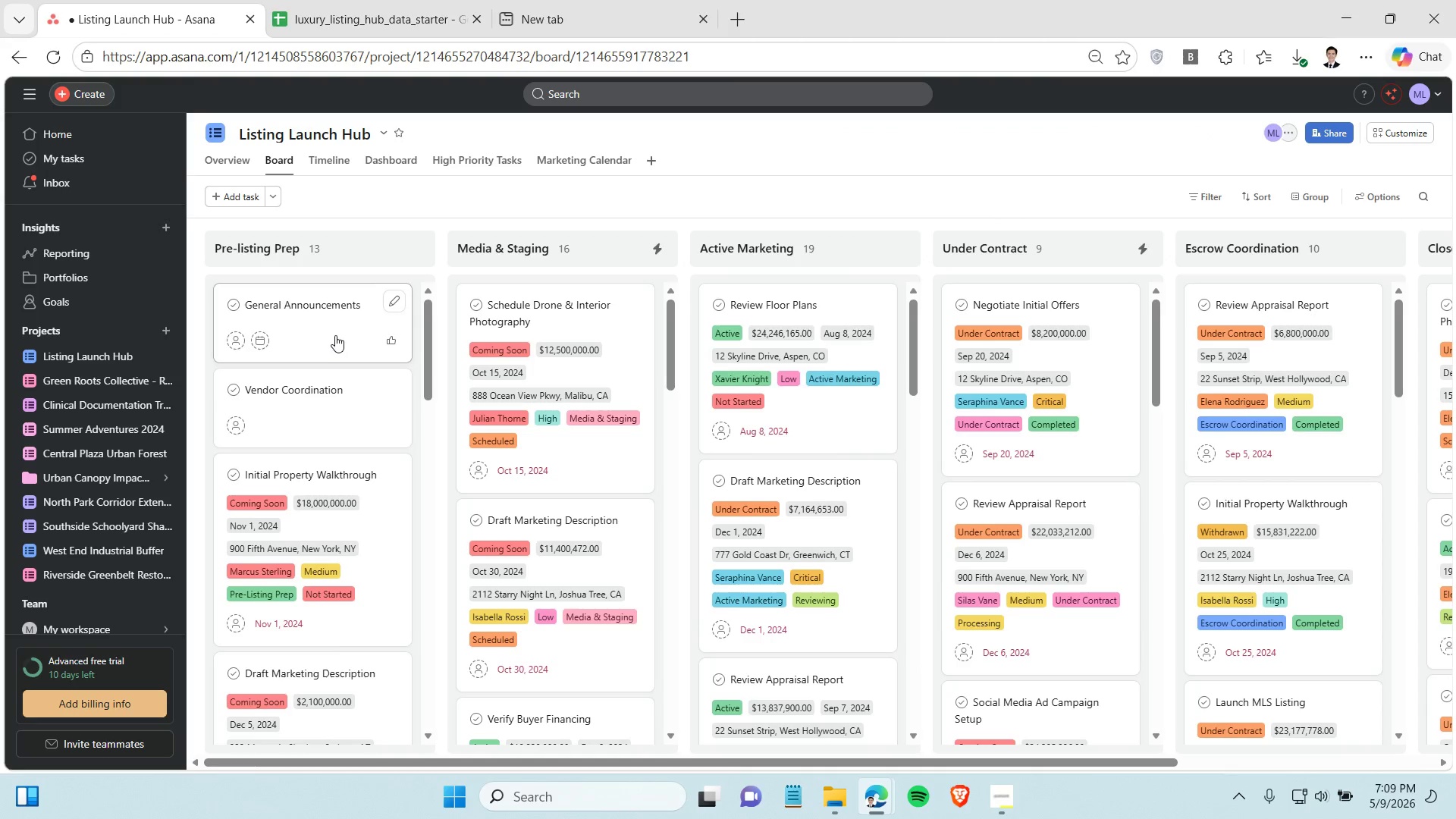 
left_click([334, 334])